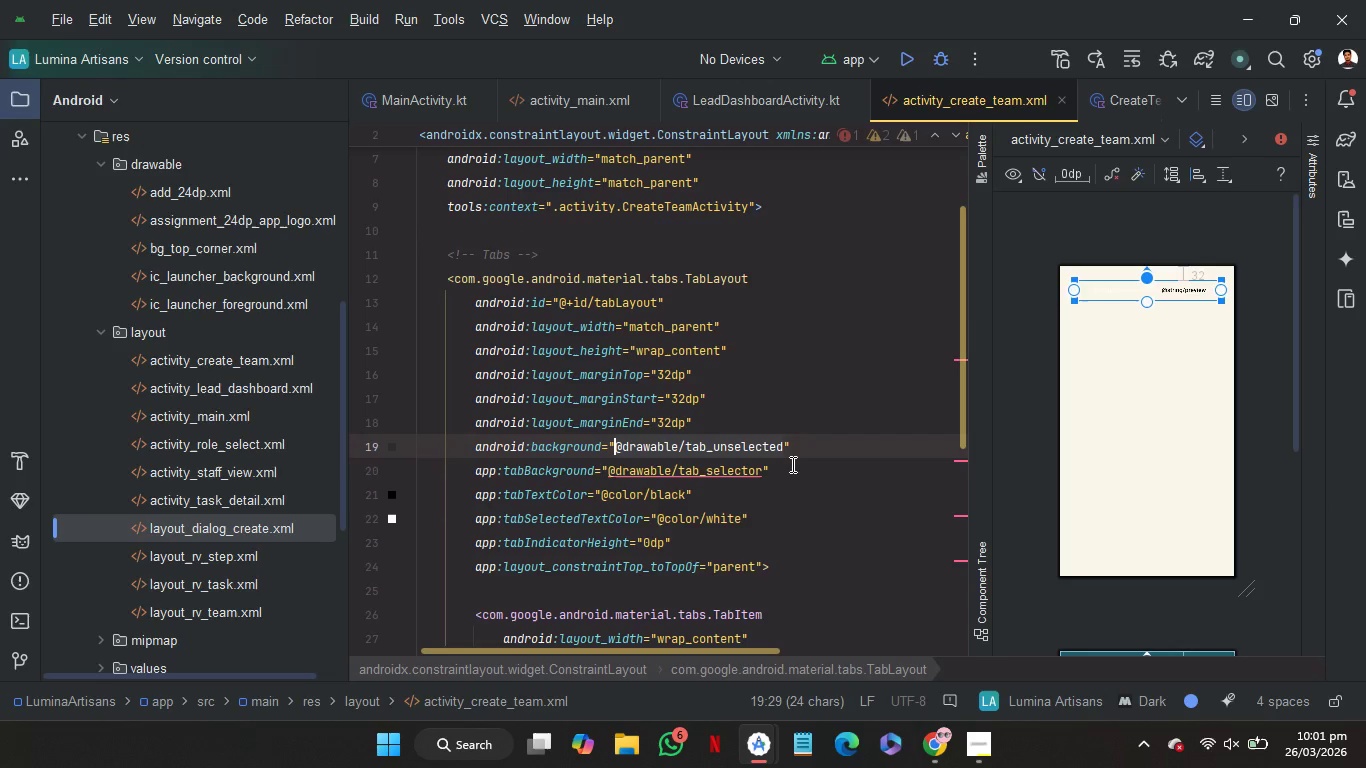 
left_click([791, 465])
 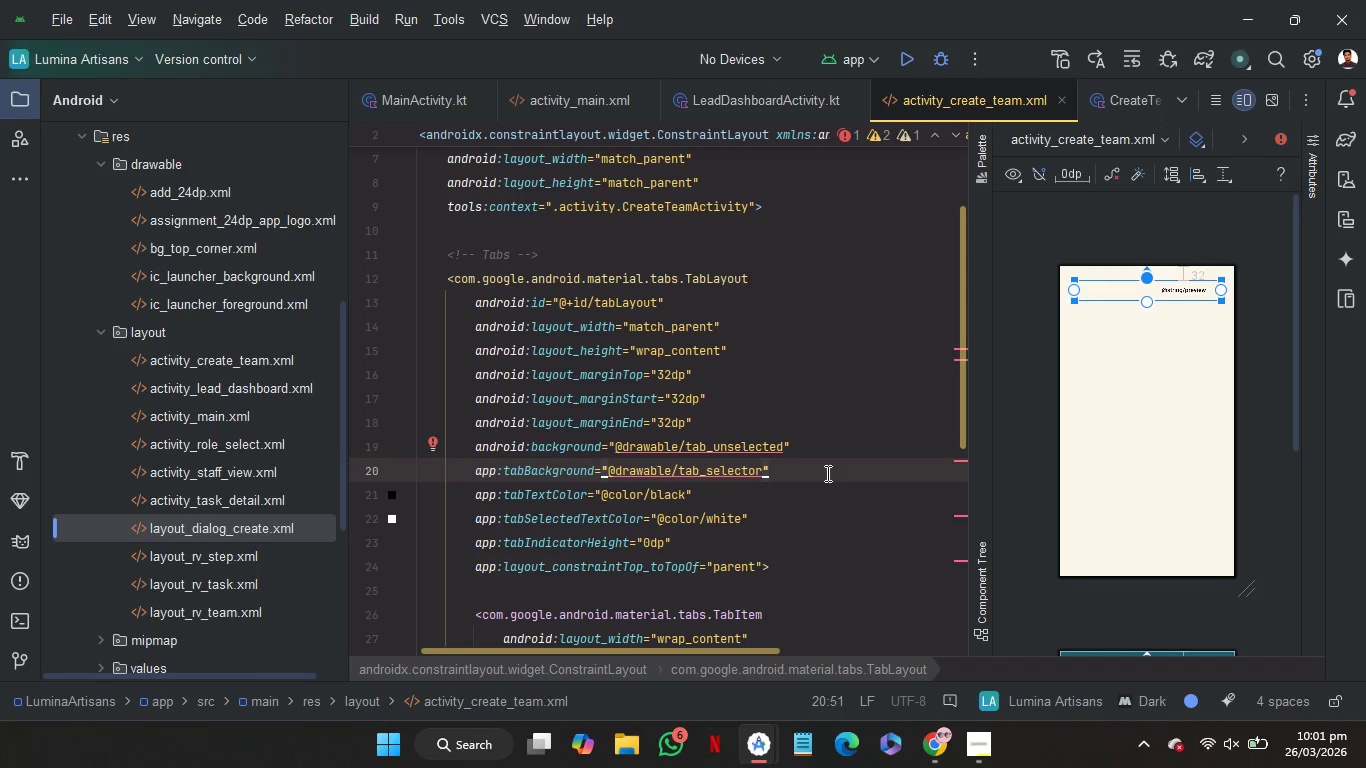 
wait(10.55)
 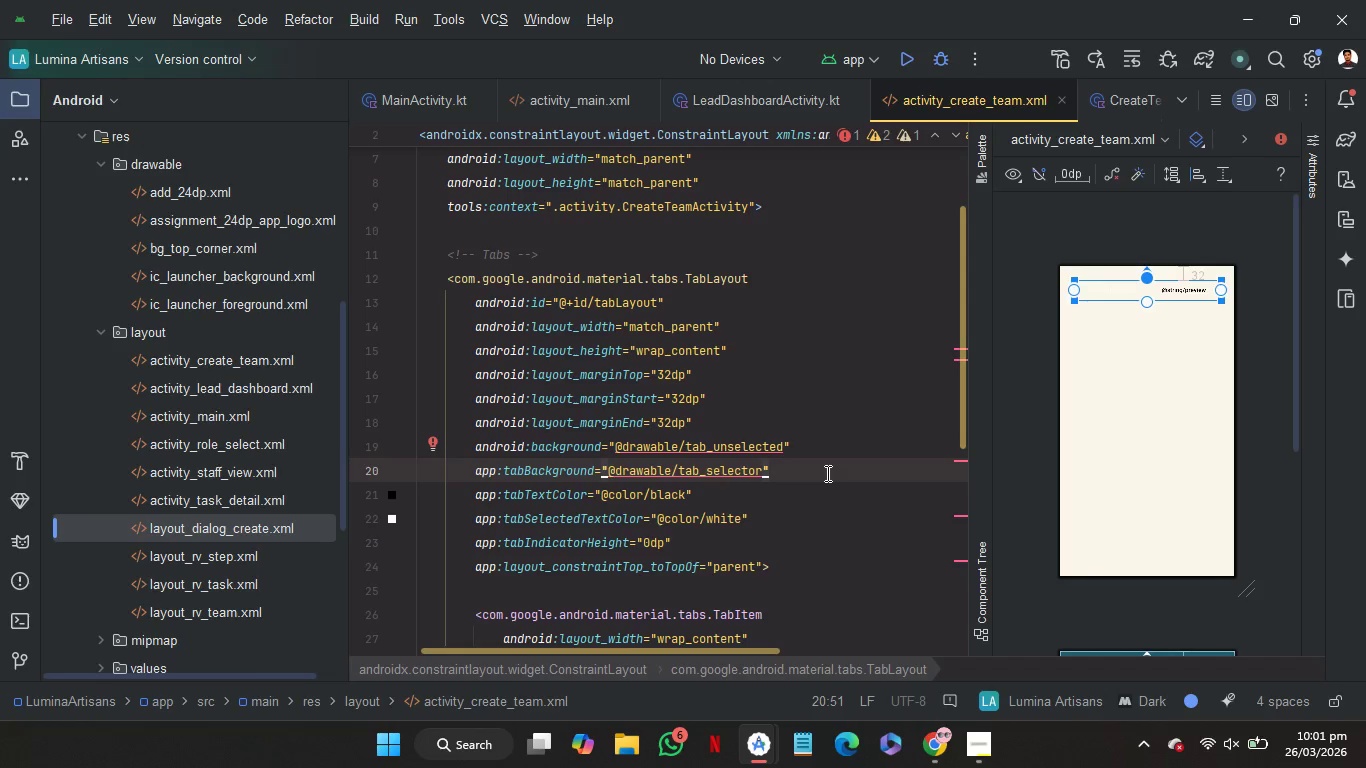 
left_click([121, 301])
 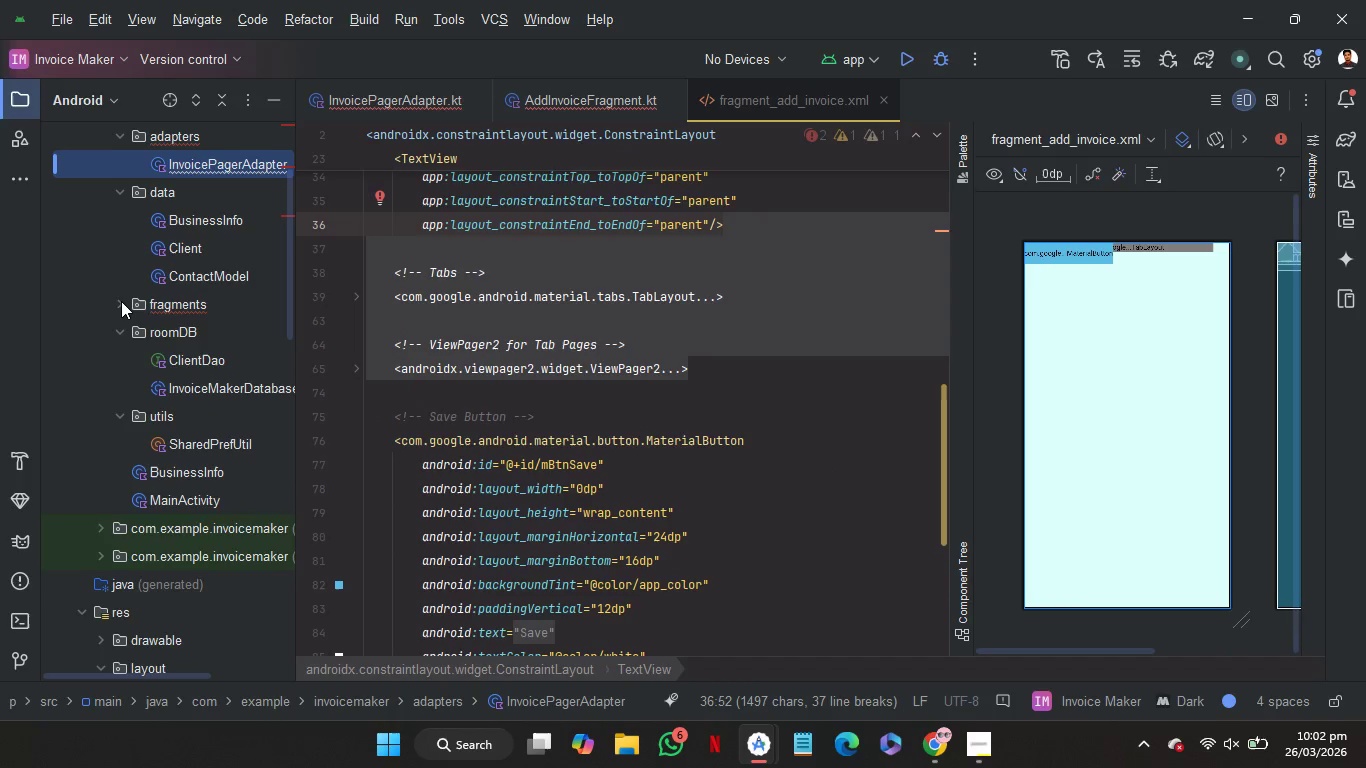 
scroll: coordinate [121, 301], scroll_direction: down, amount: 3.0
 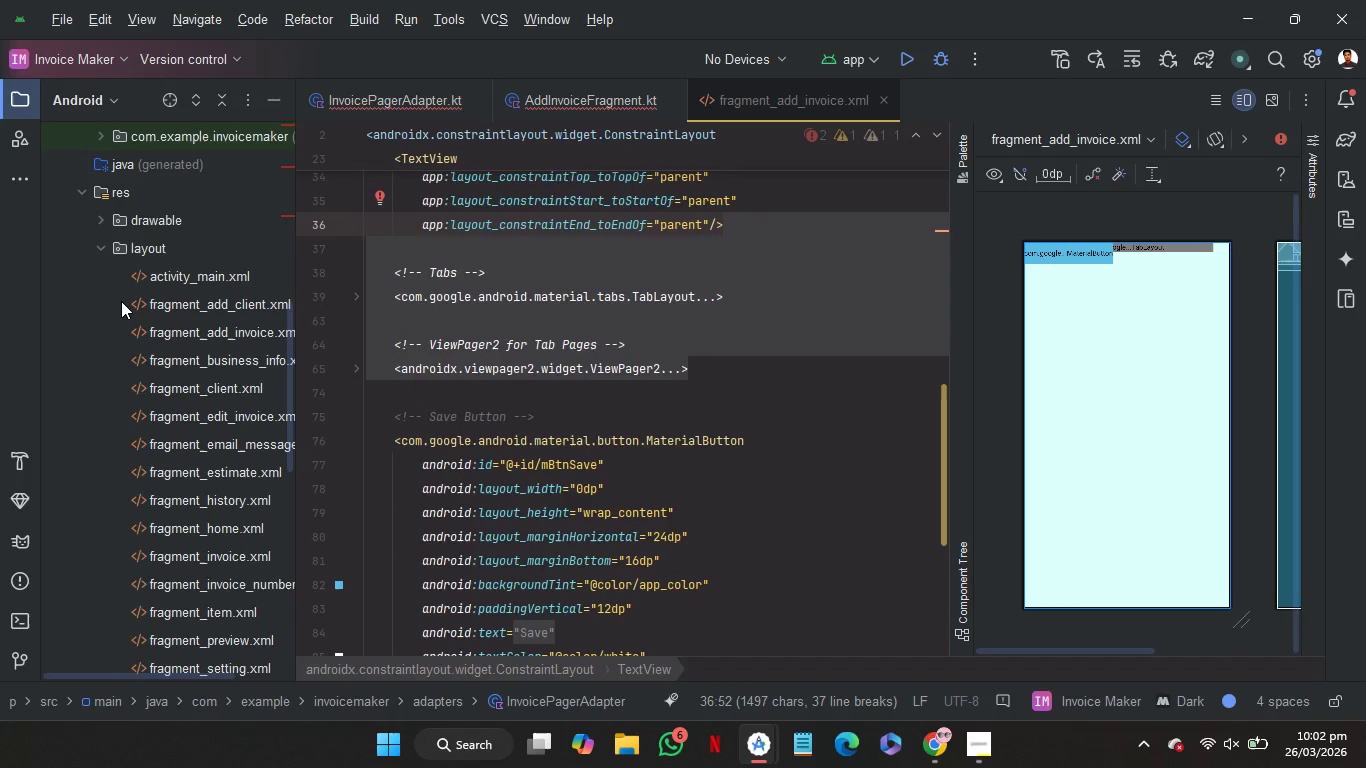 
scroll: coordinate [121, 301], scroll_direction: none, amount: 0.0
 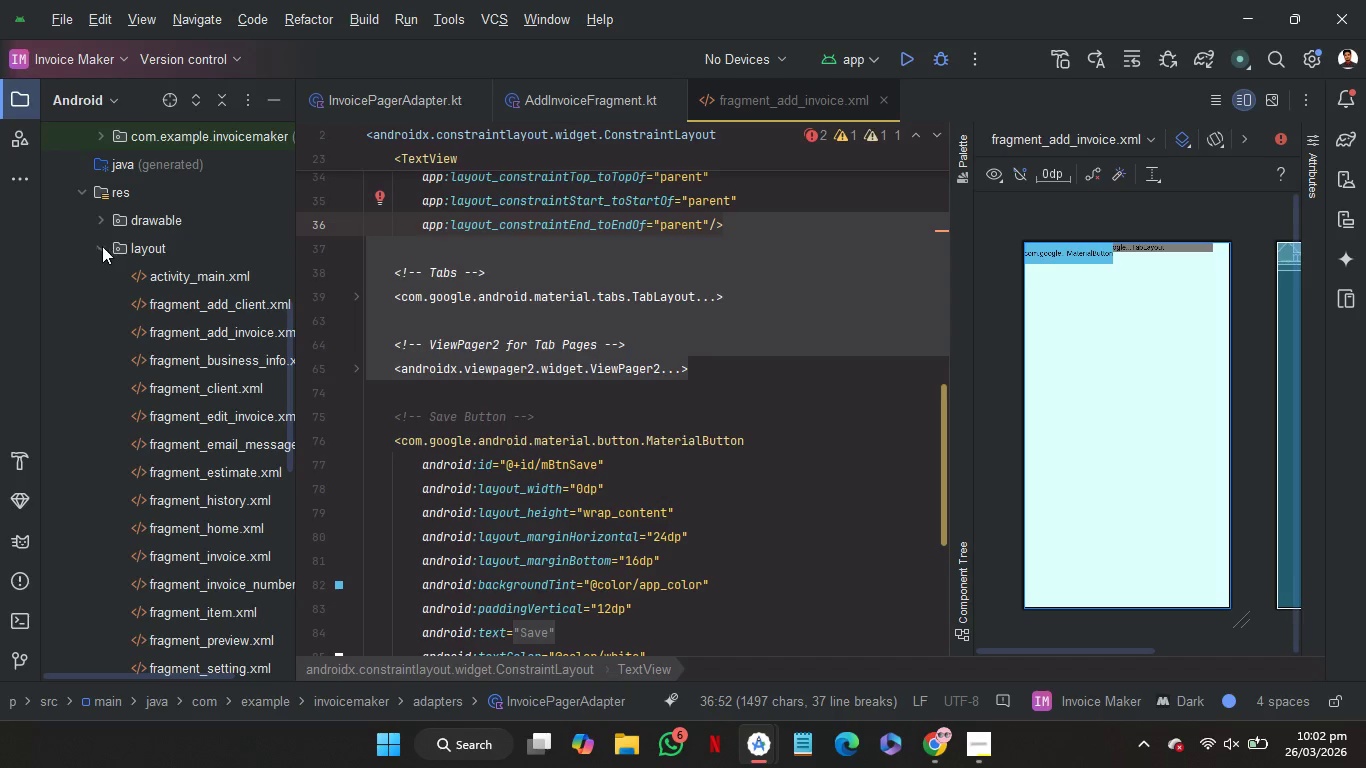 
left_click([100, 245])
 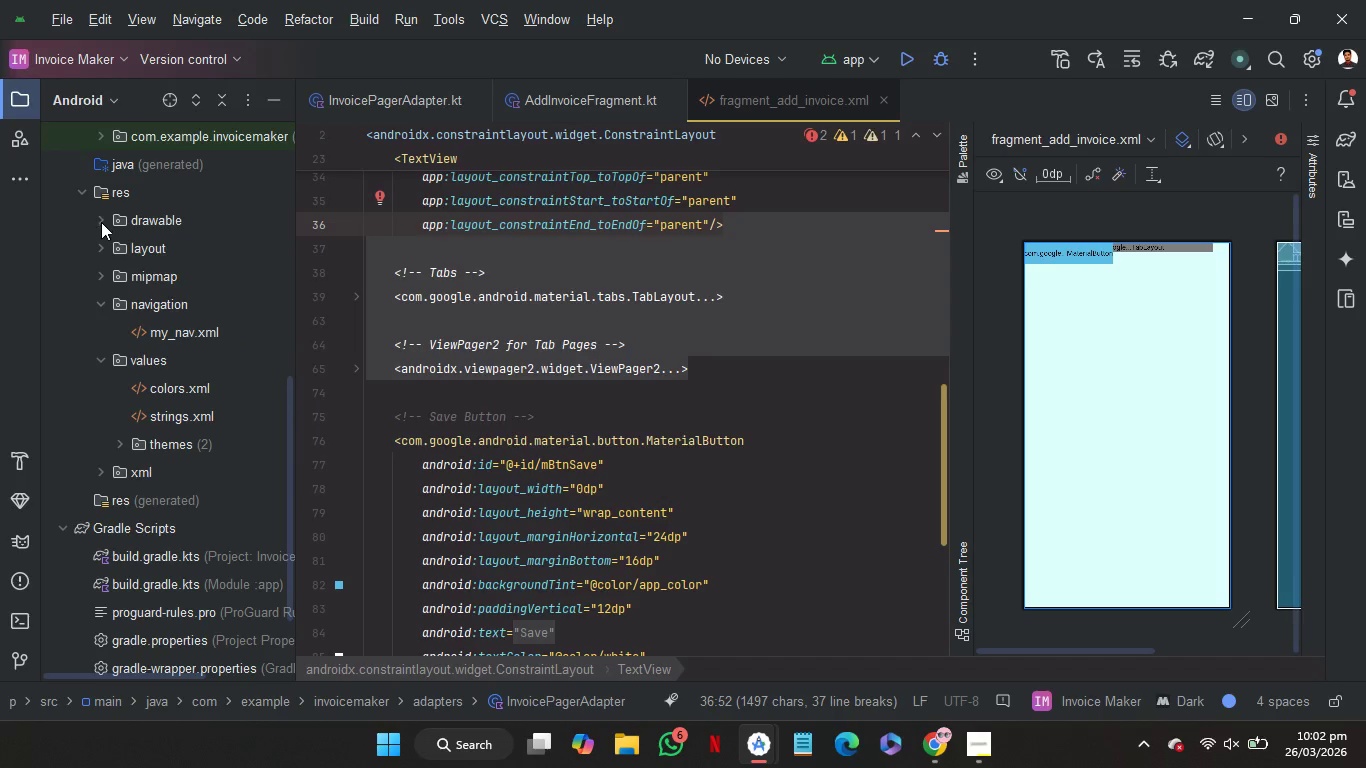 
left_click([101, 222])
 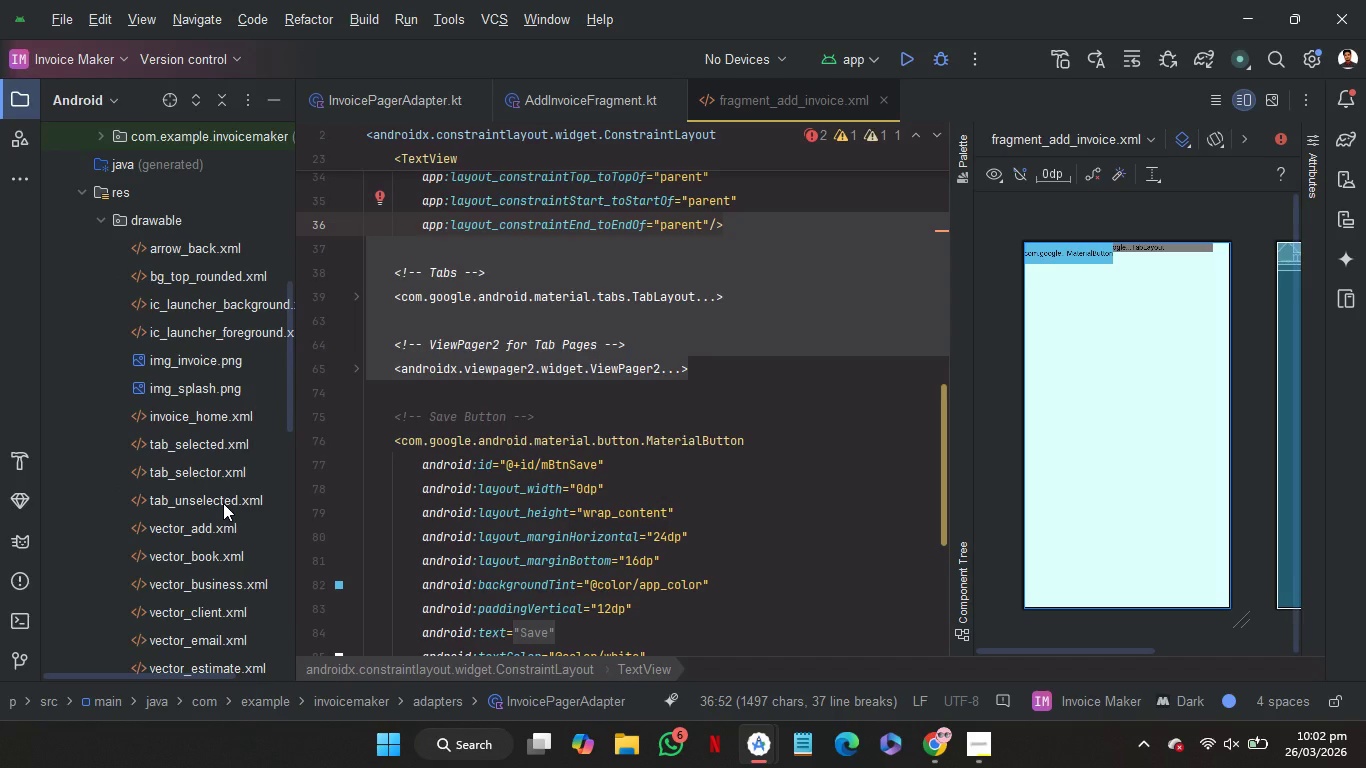 
double_click([223, 503])
 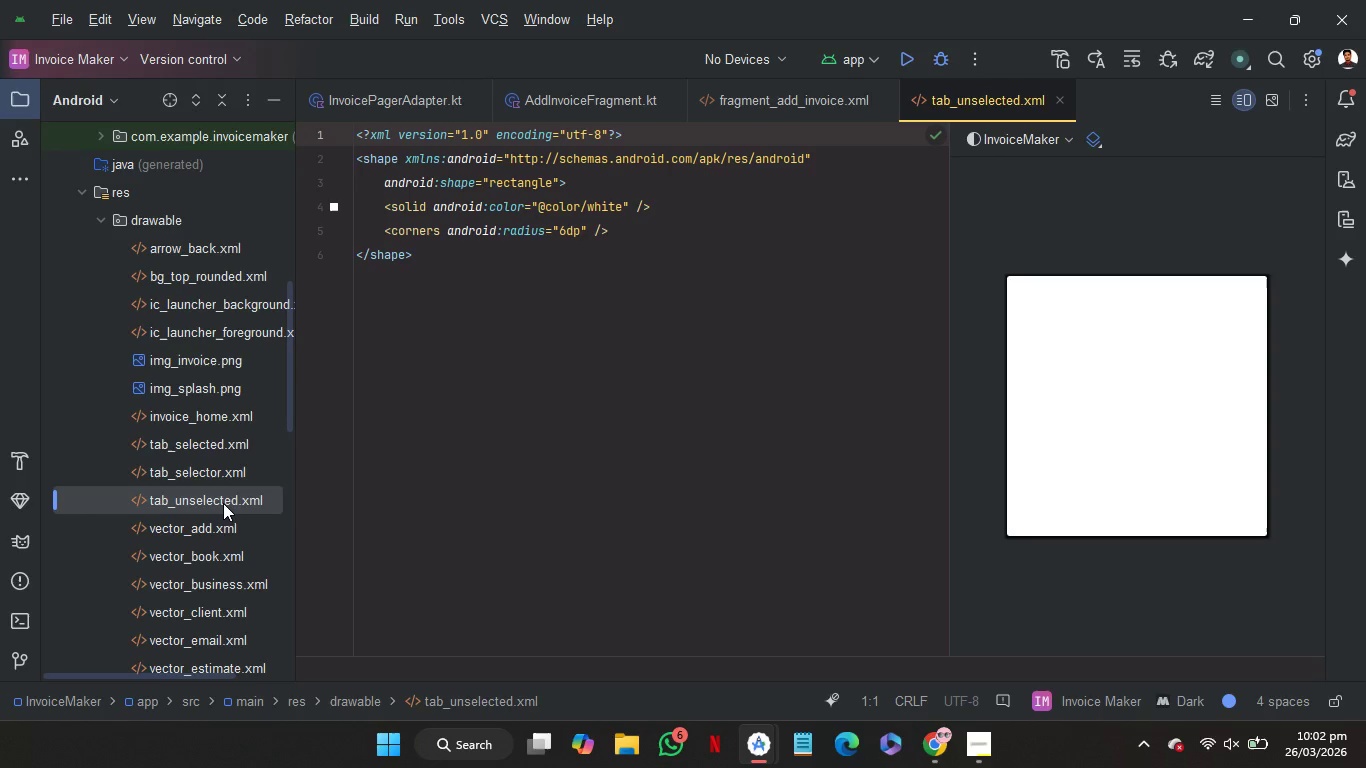 
double_click([222, 473])
 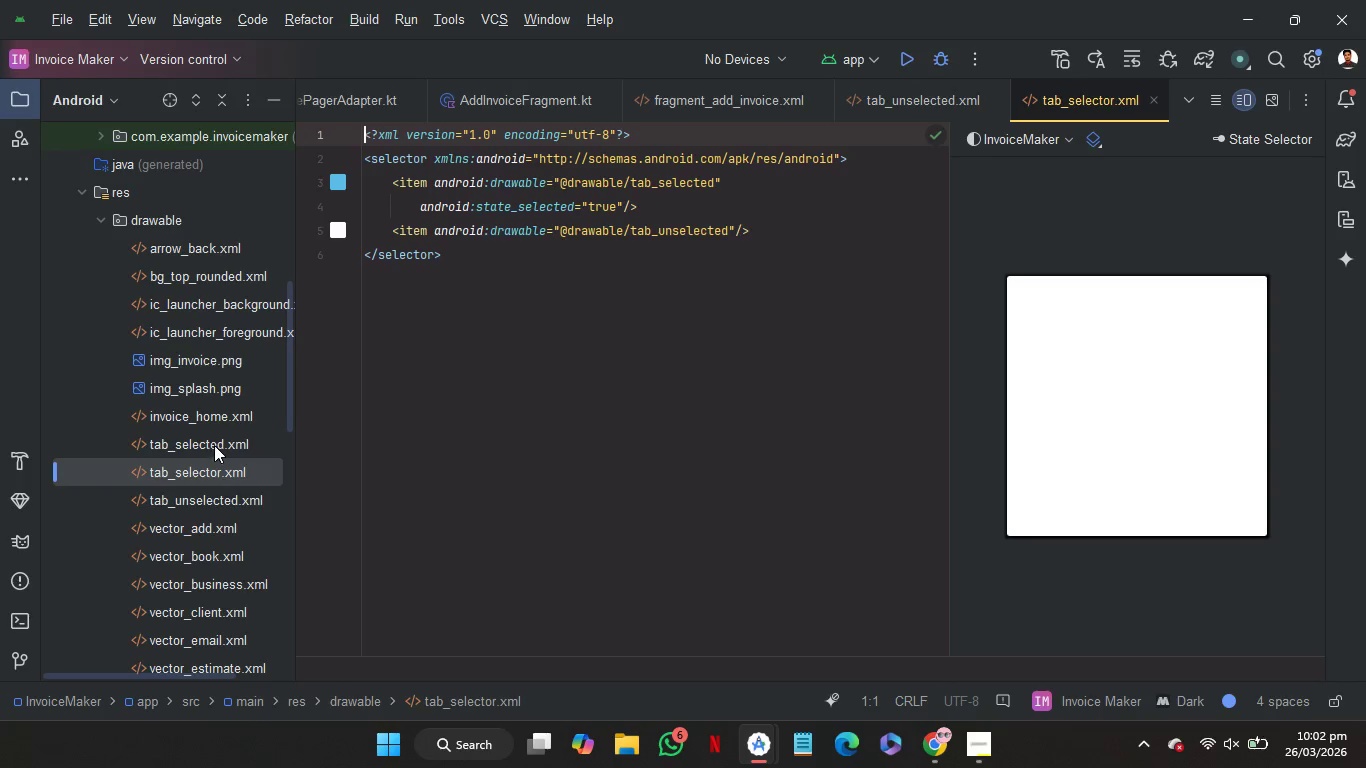 
double_click([213, 446])
 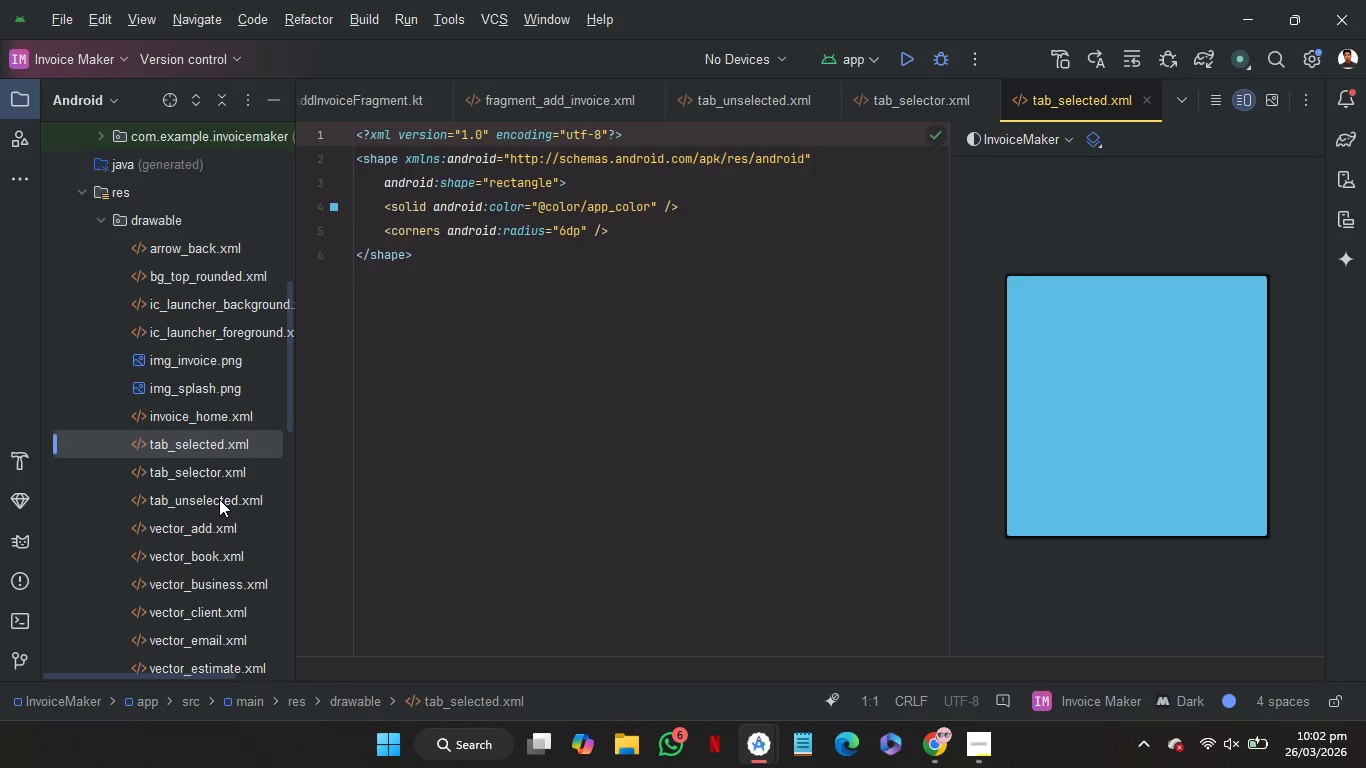 
double_click([219, 499])
 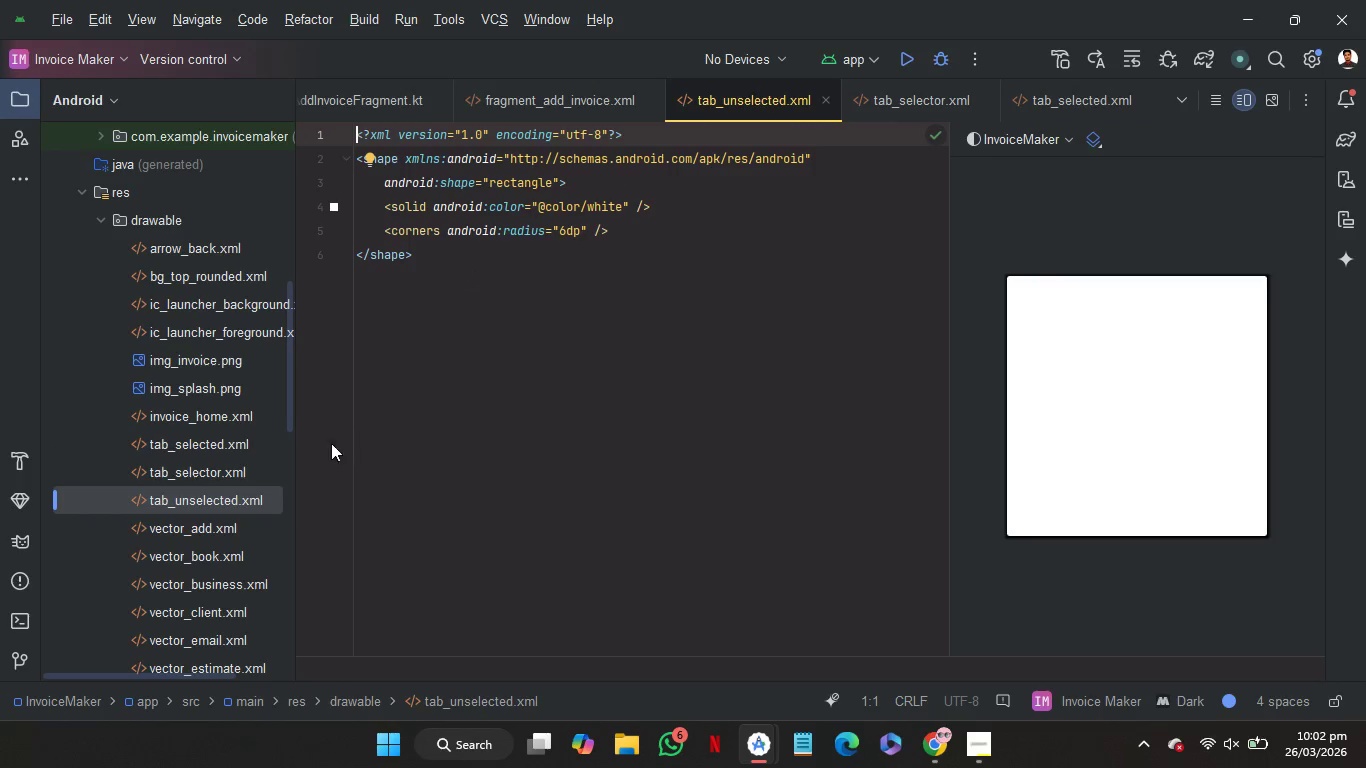 
left_click([229, 498])
 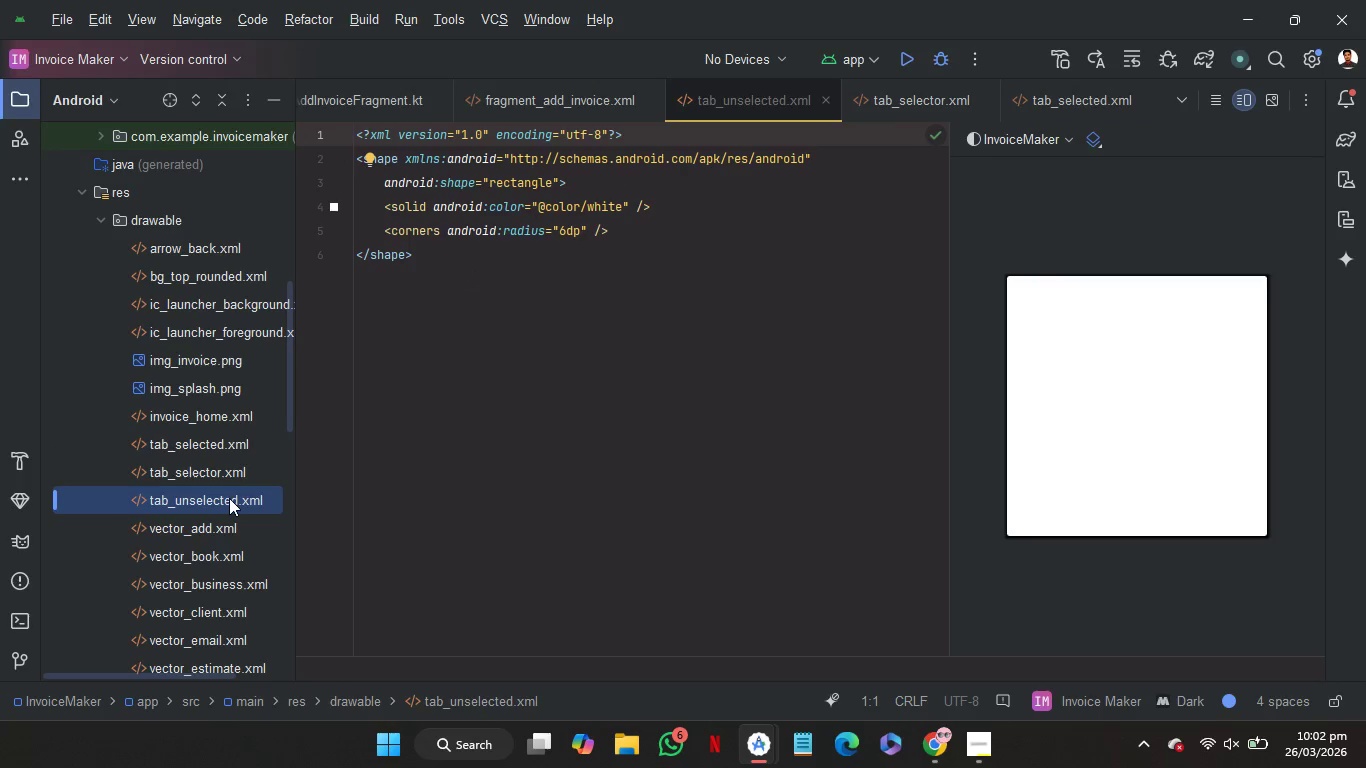 
key(Control+C)
 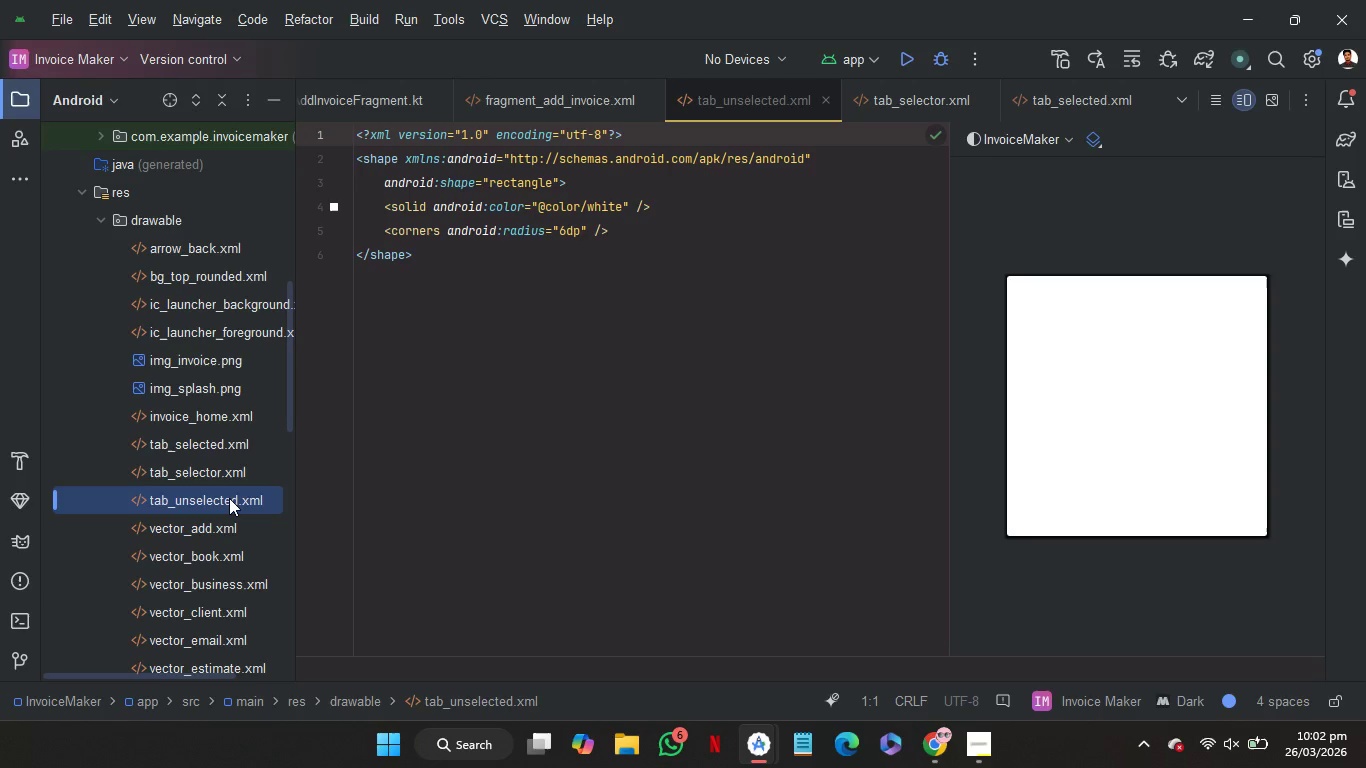 
key(Control+C)
 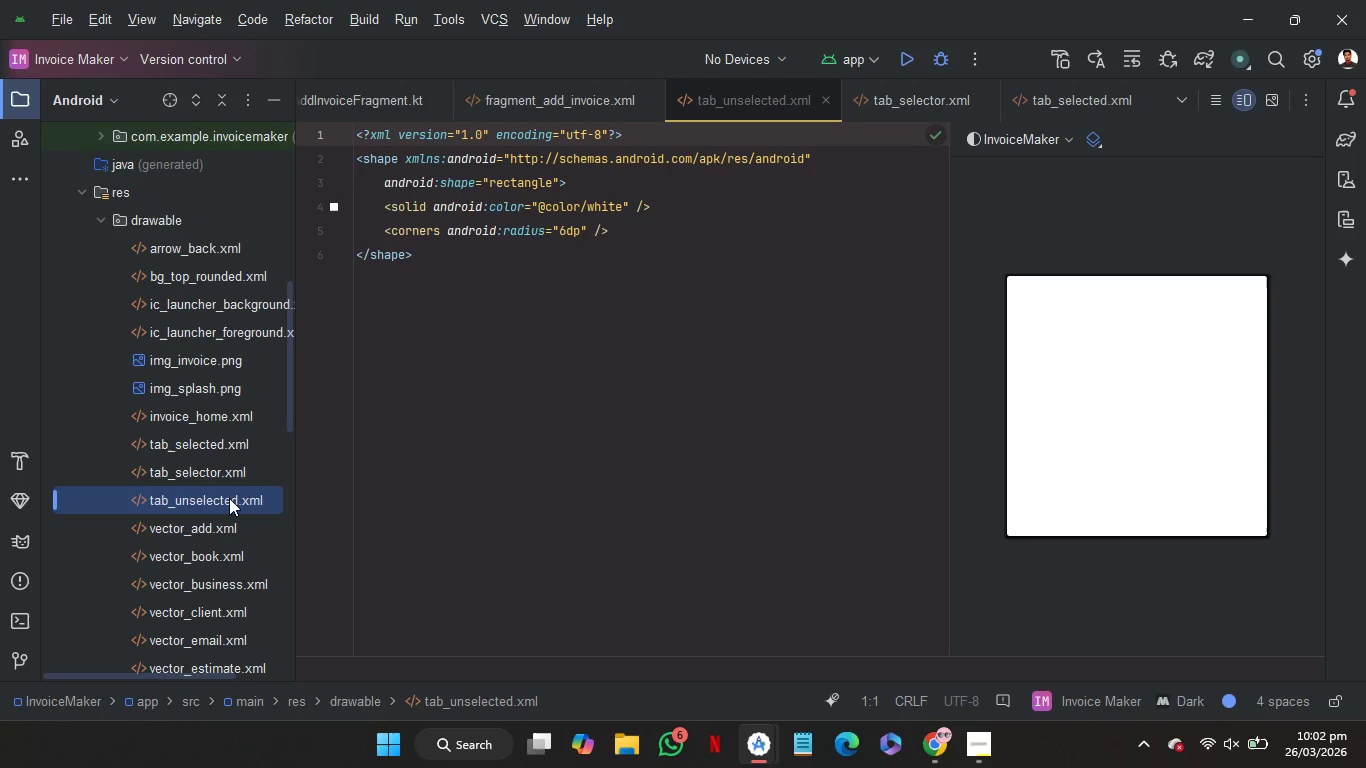 
key(Control+C)
 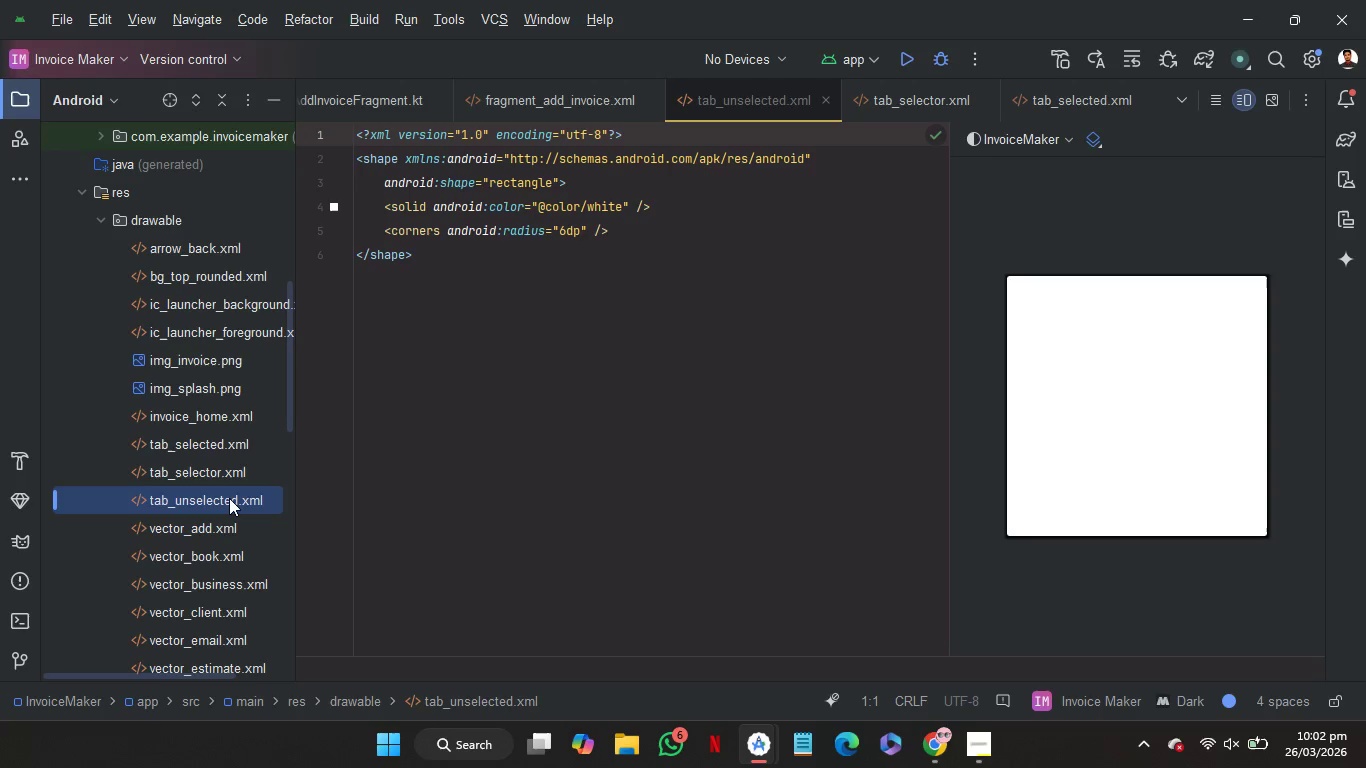 
key(Control+C)
 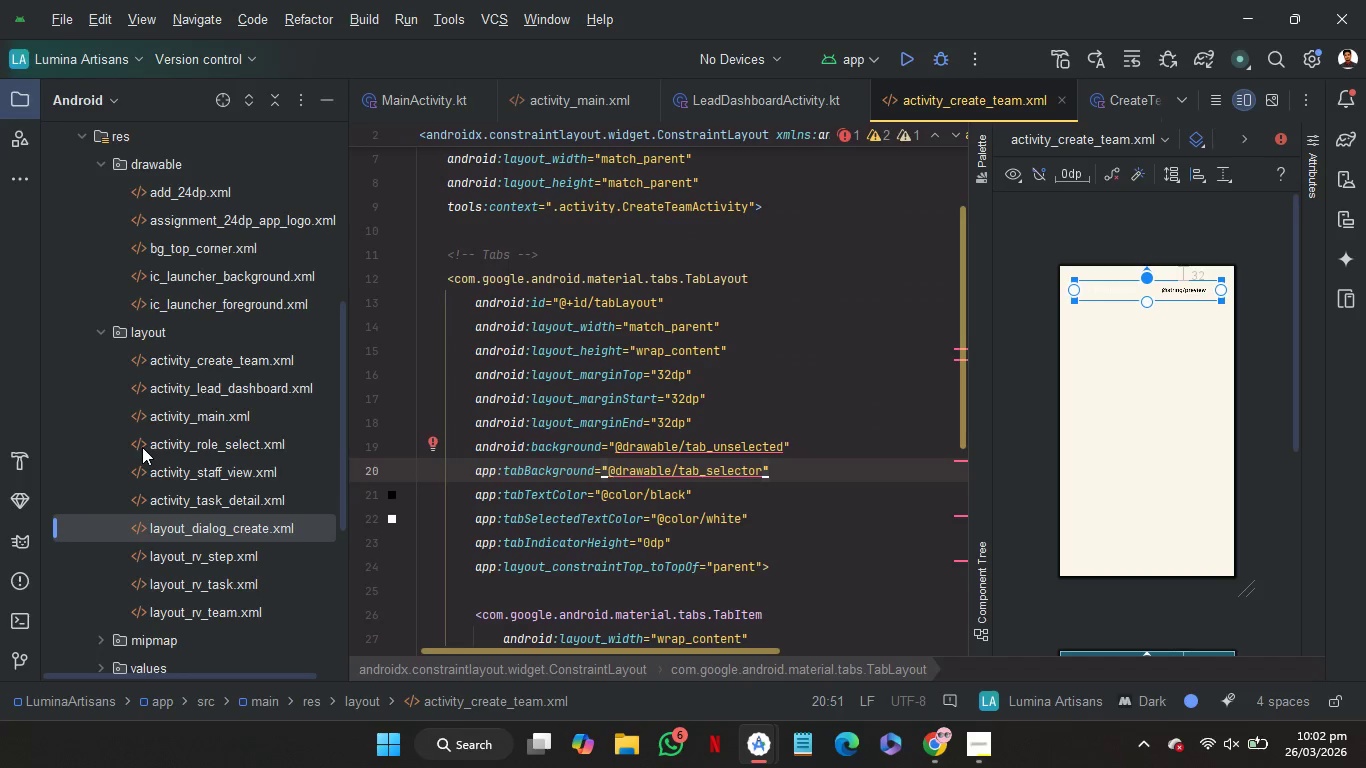 
mouse_move([571, 438])
 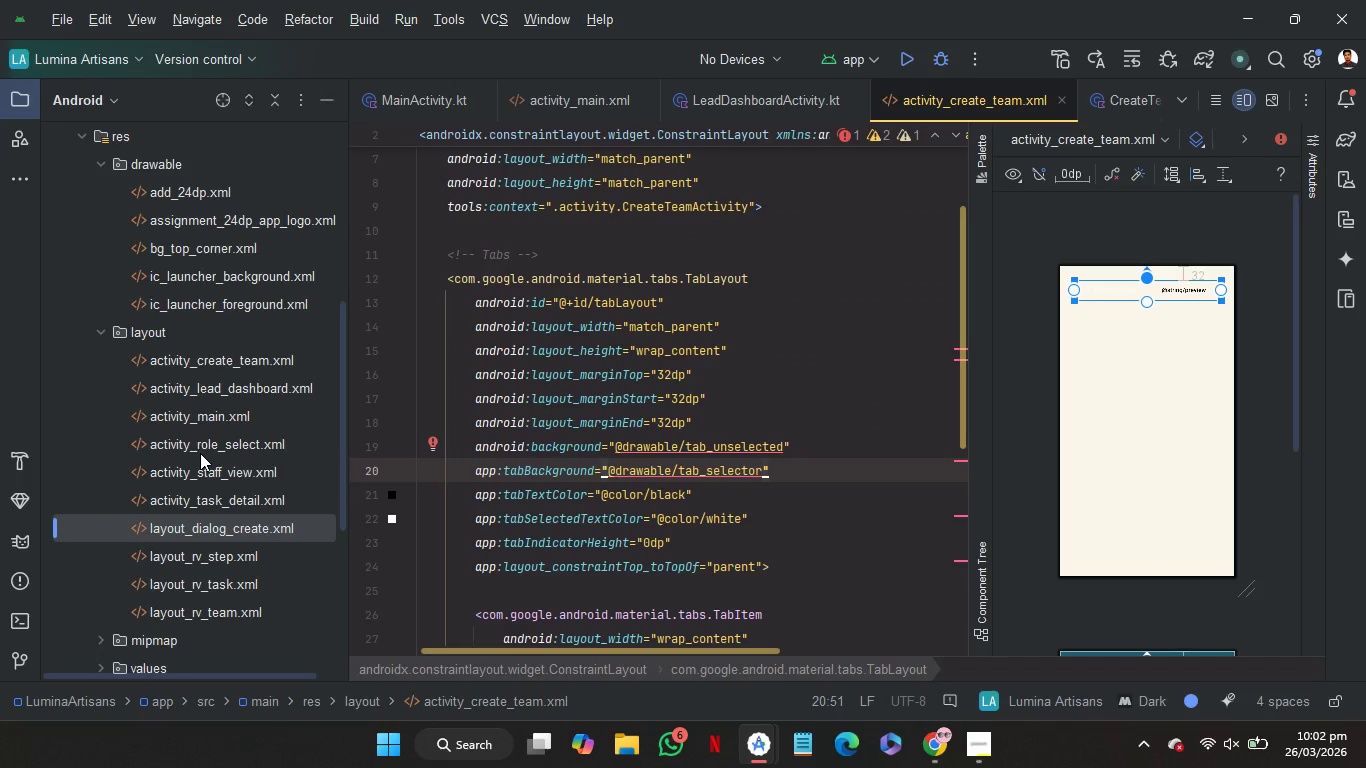 
scroll: coordinate [200, 453], scroll_direction: up, amount: 1.0
 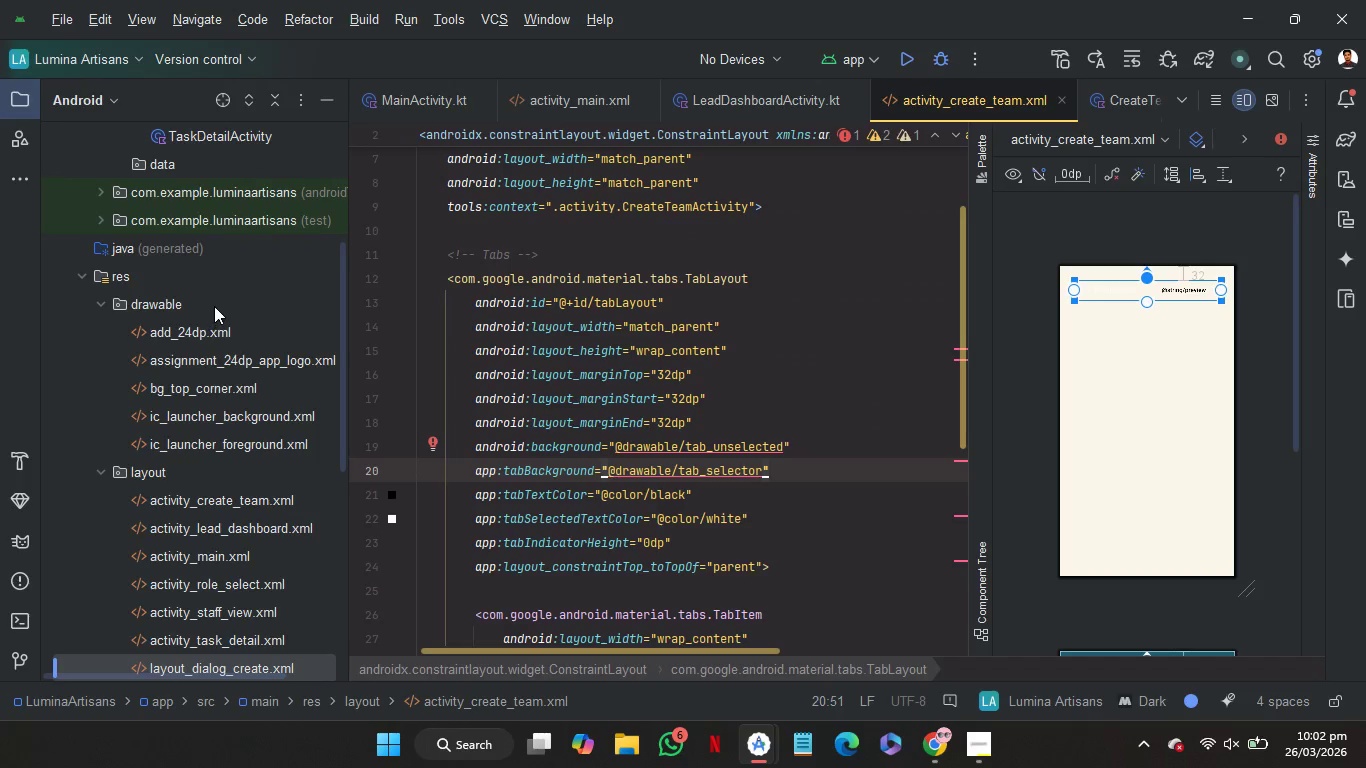 
left_click([214, 306])
 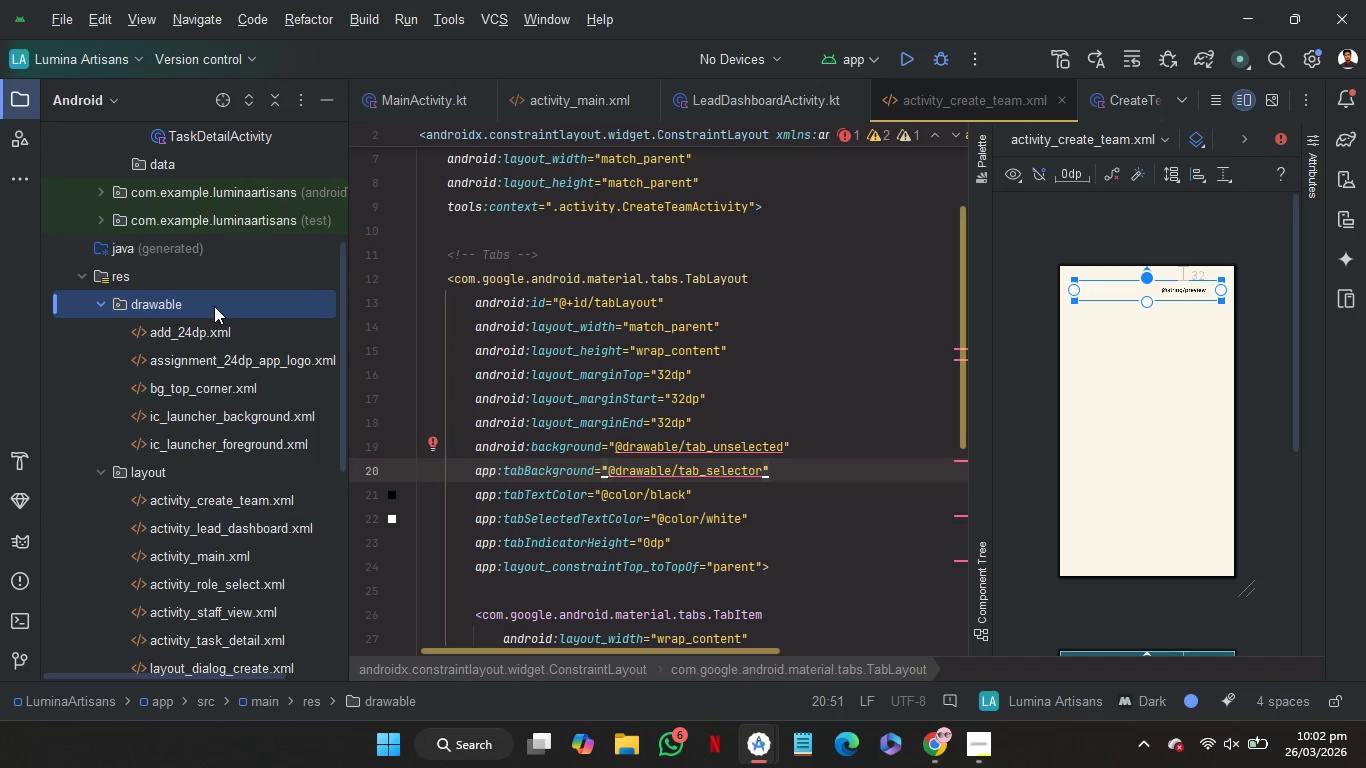 
key(Control+V)
 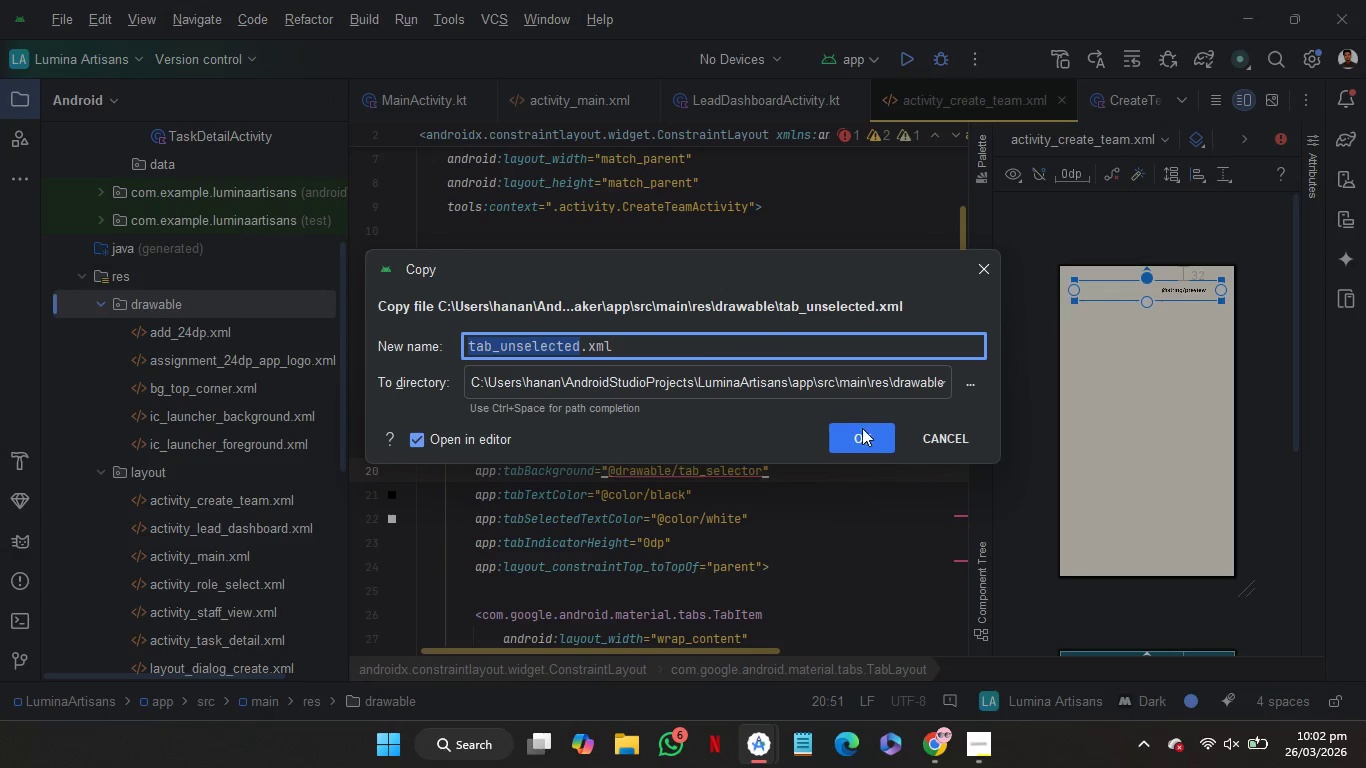 
left_click([861, 434])
 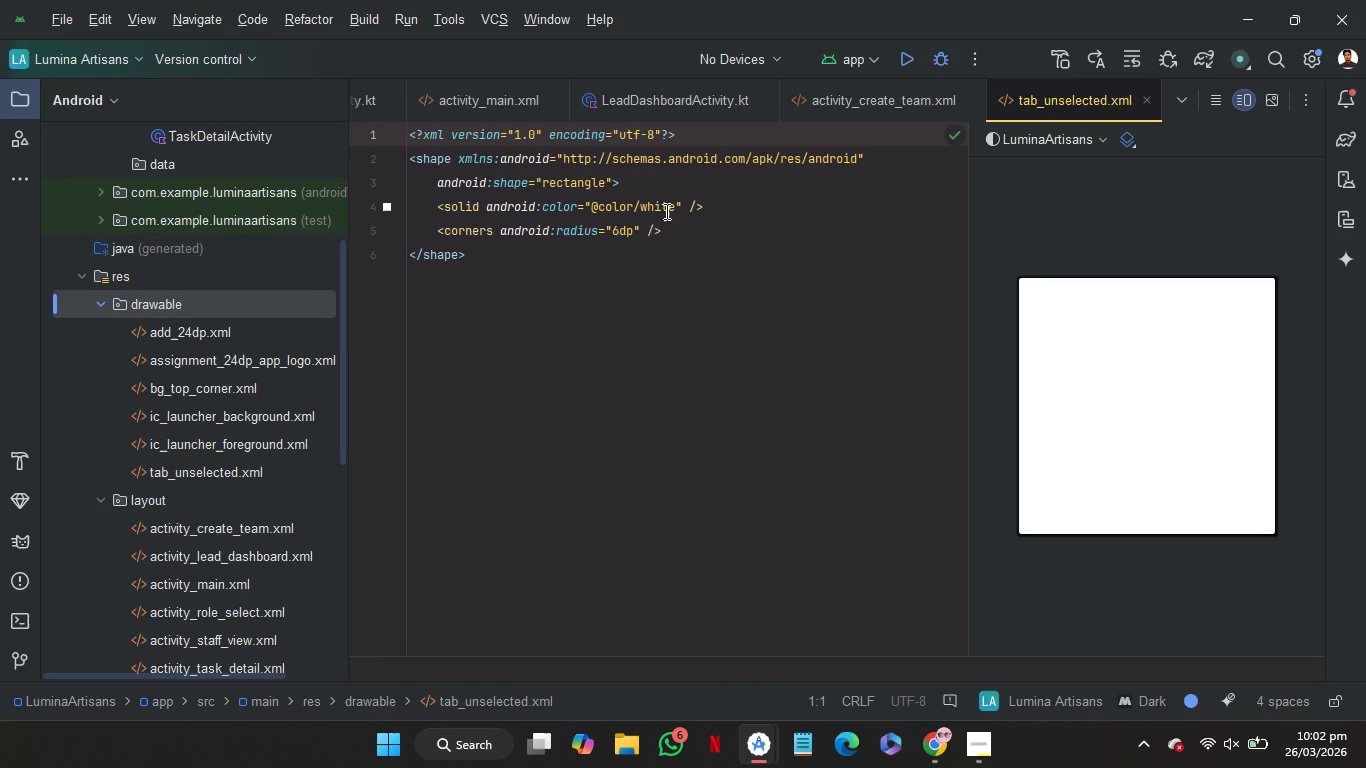 
double_click([659, 205])
 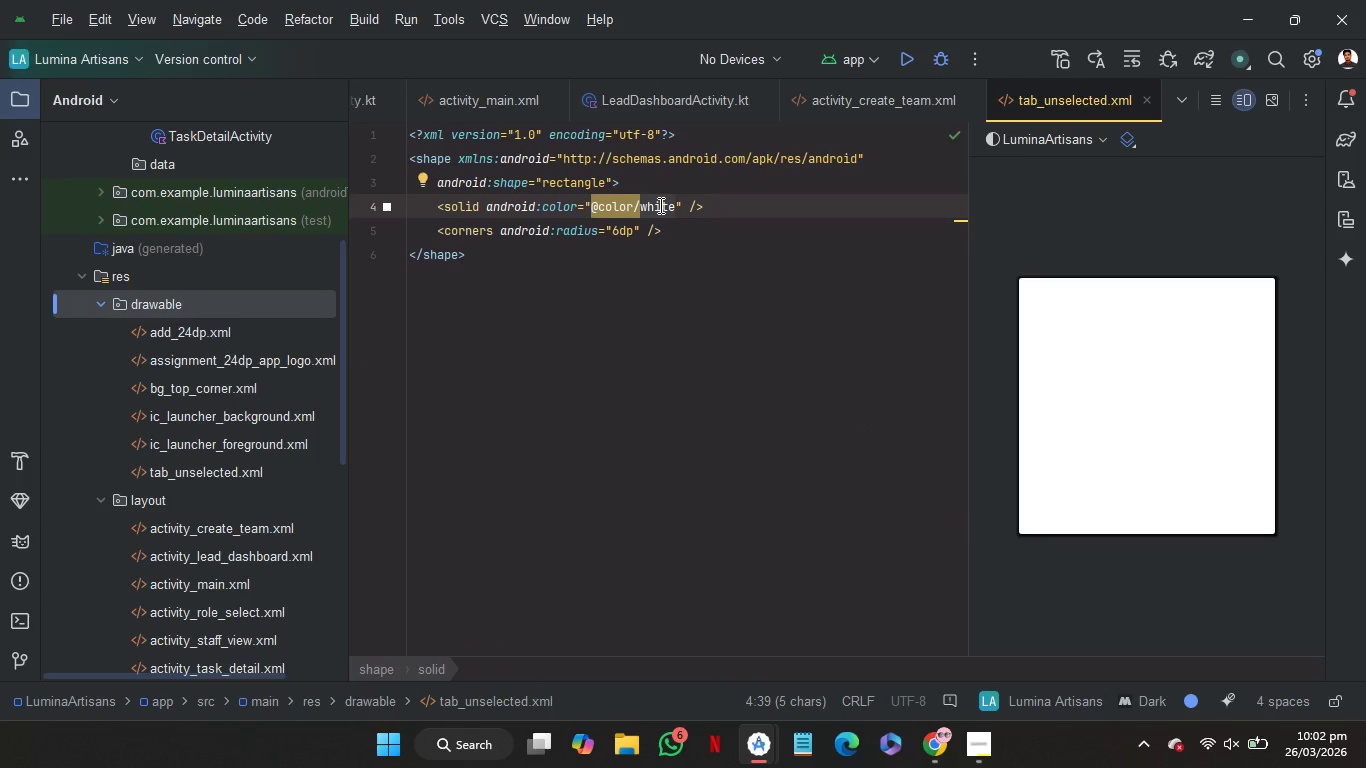 
key(C)
 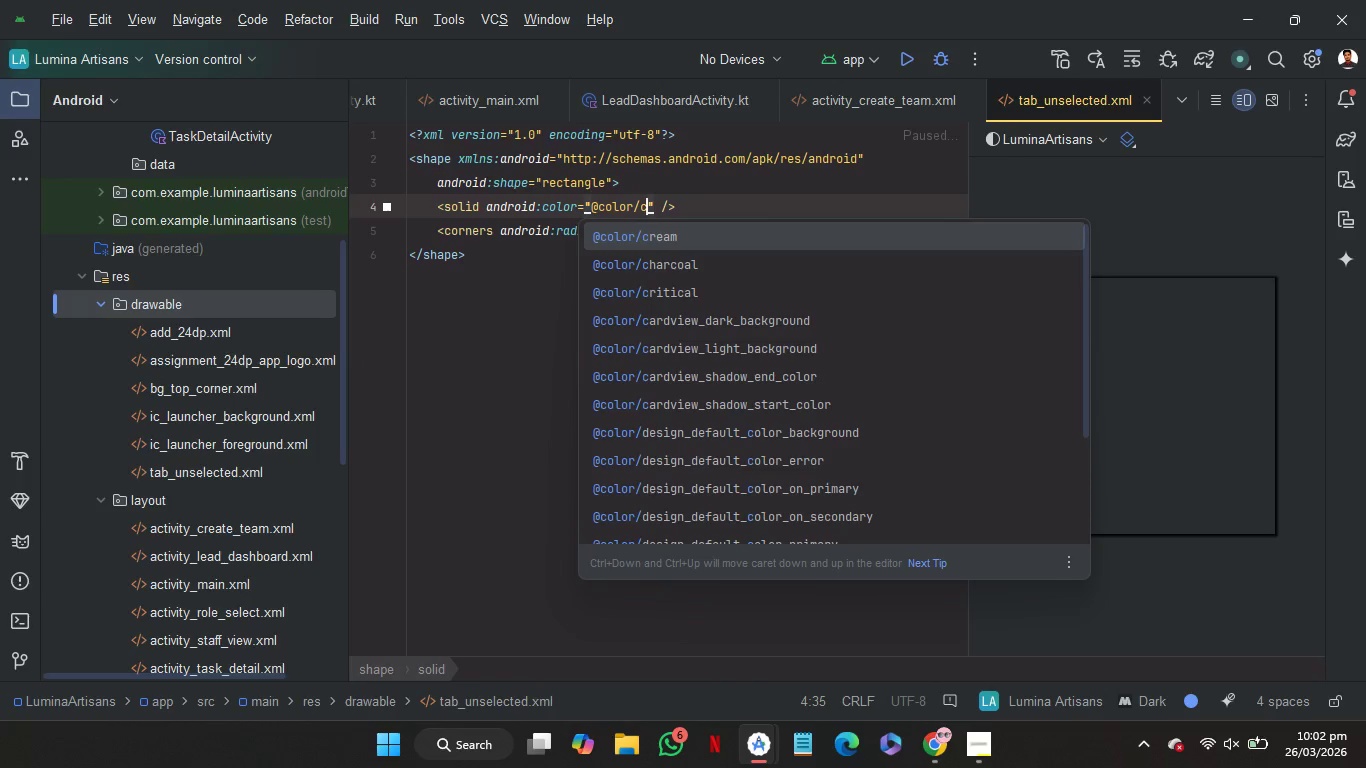 
key(ArrowDown)
 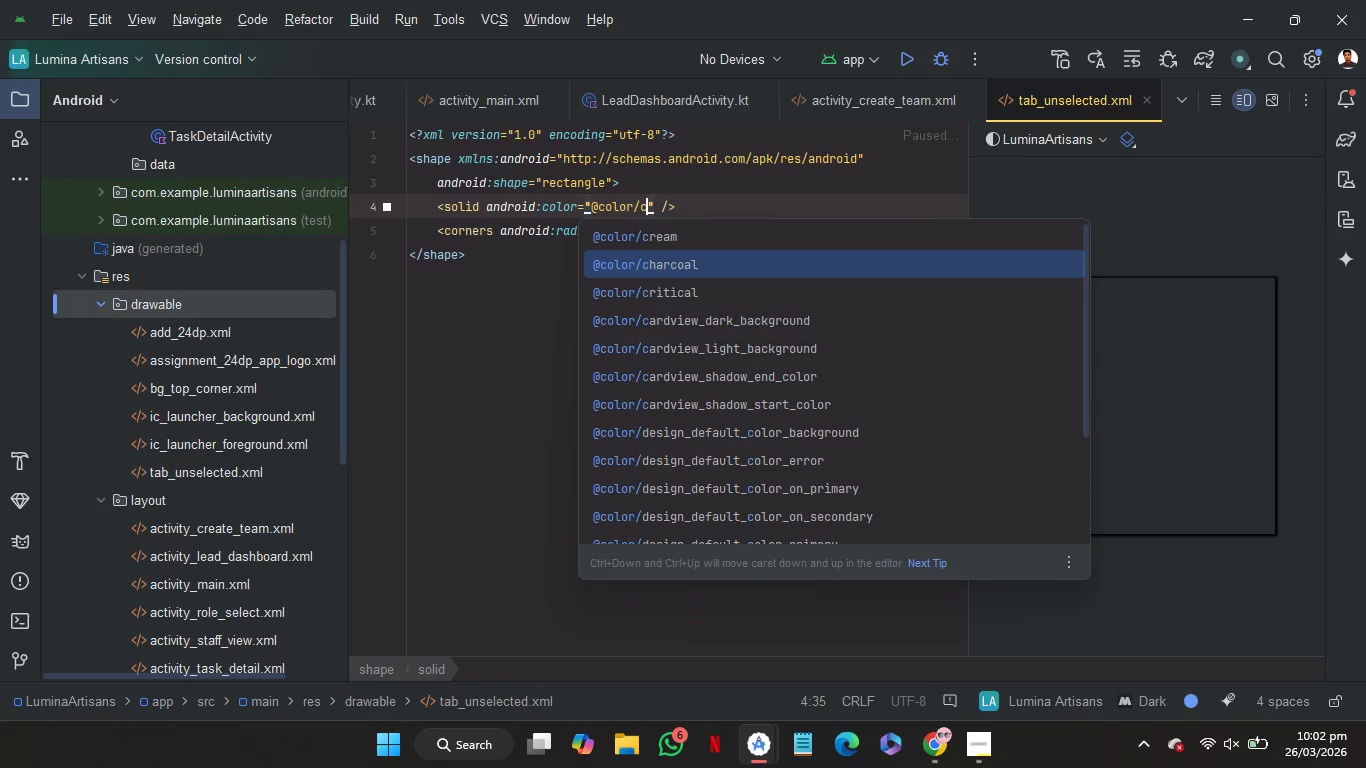 
key(Enter)
 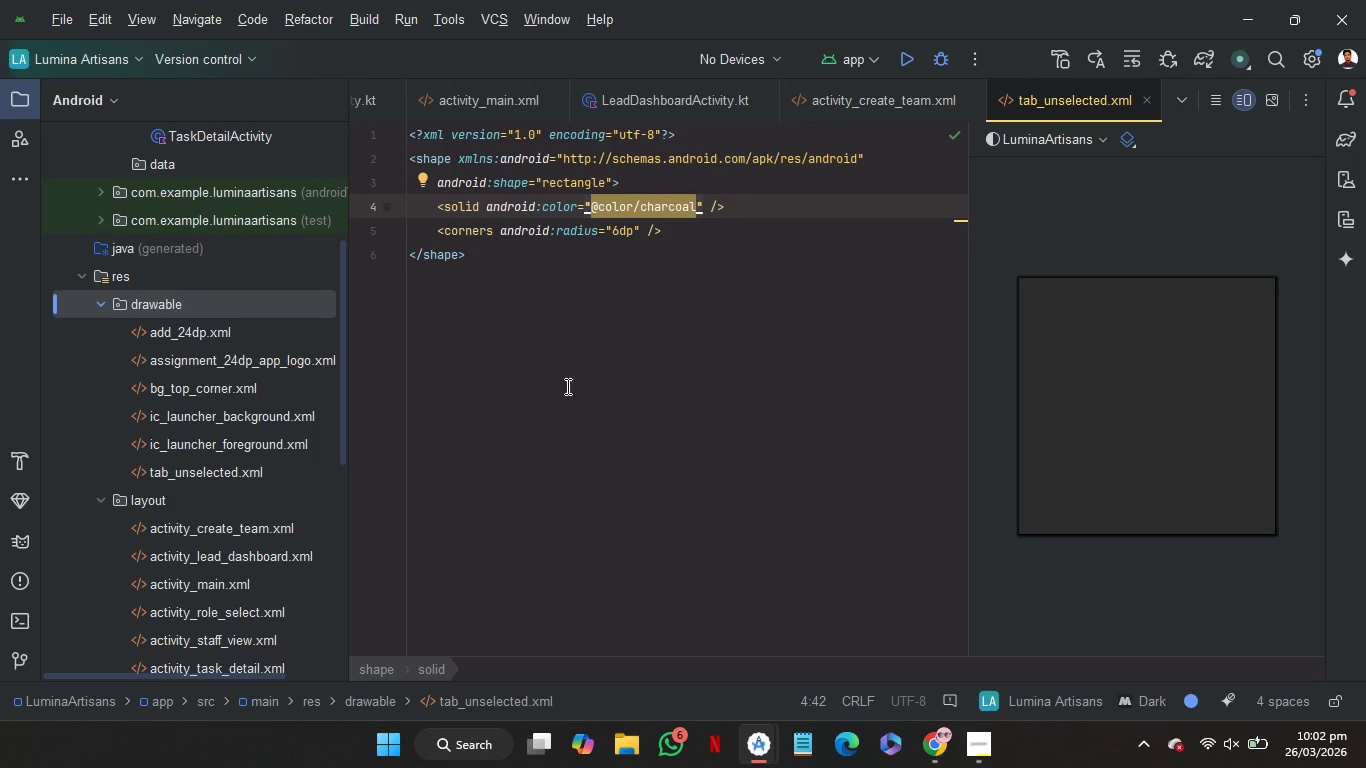 
mouse_move([624, 378])
 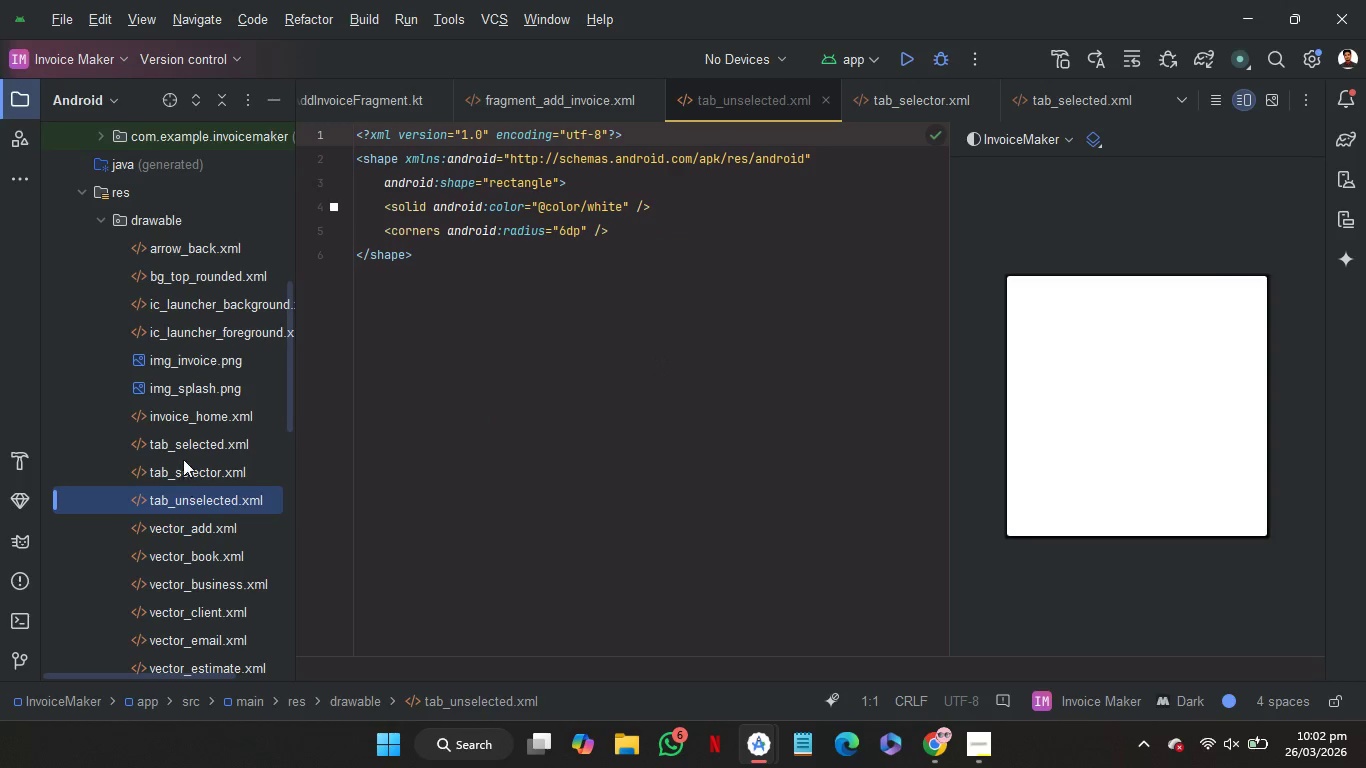 
left_click([184, 446])
 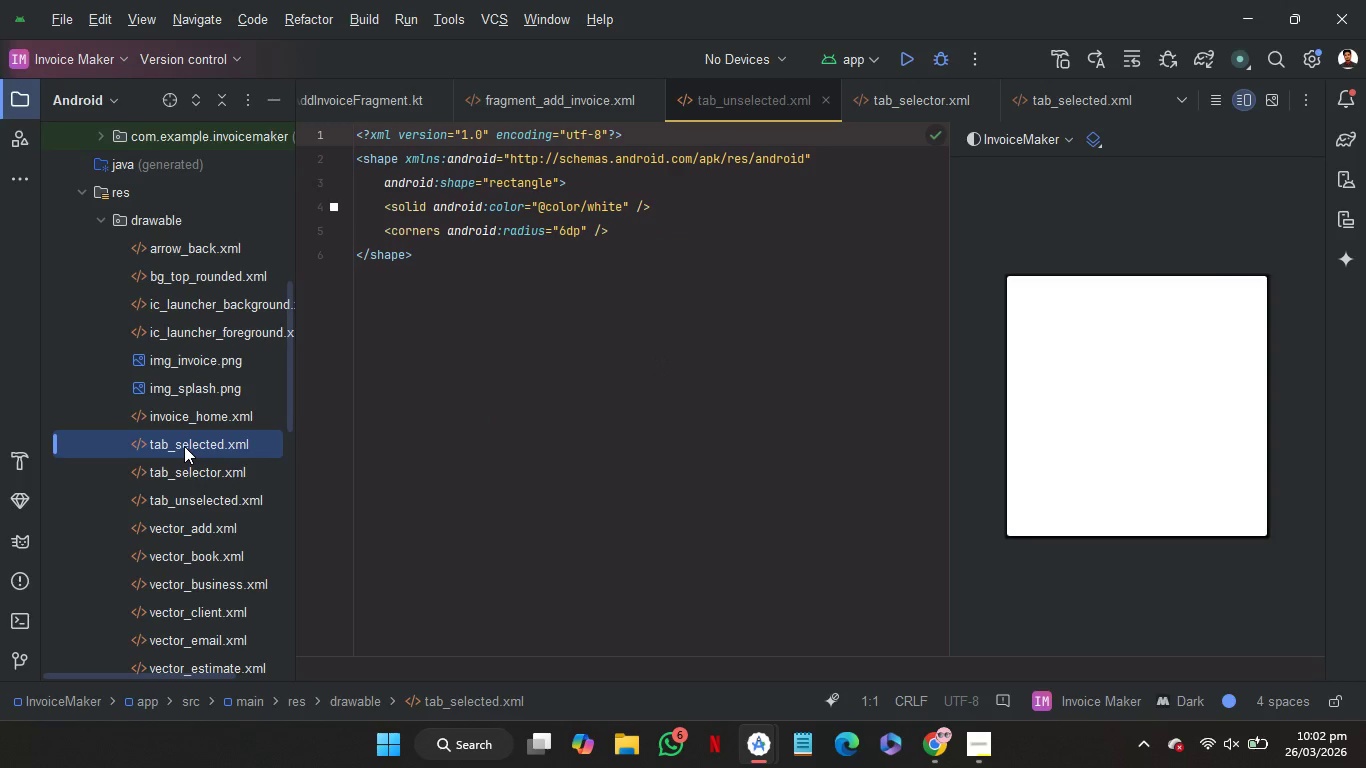 
double_click([184, 446])
 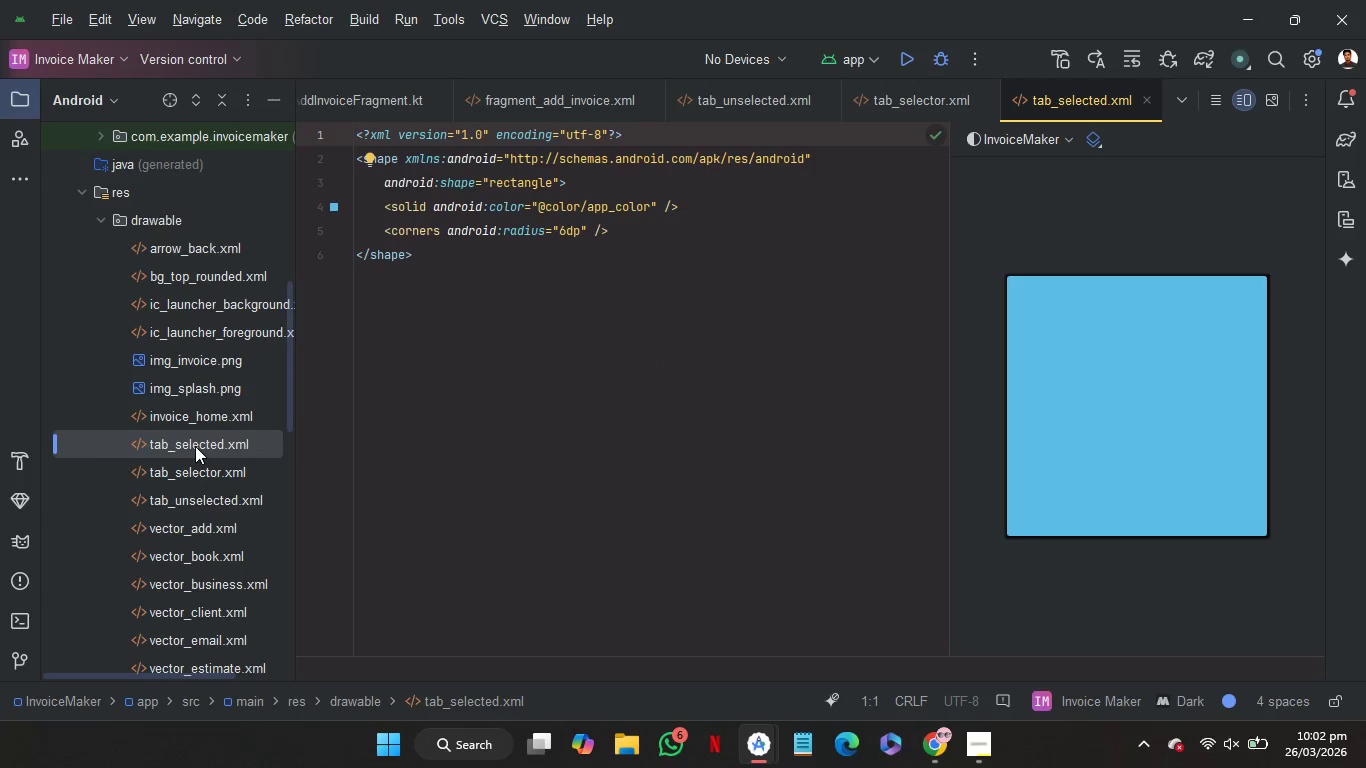 
left_click([195, 445])
 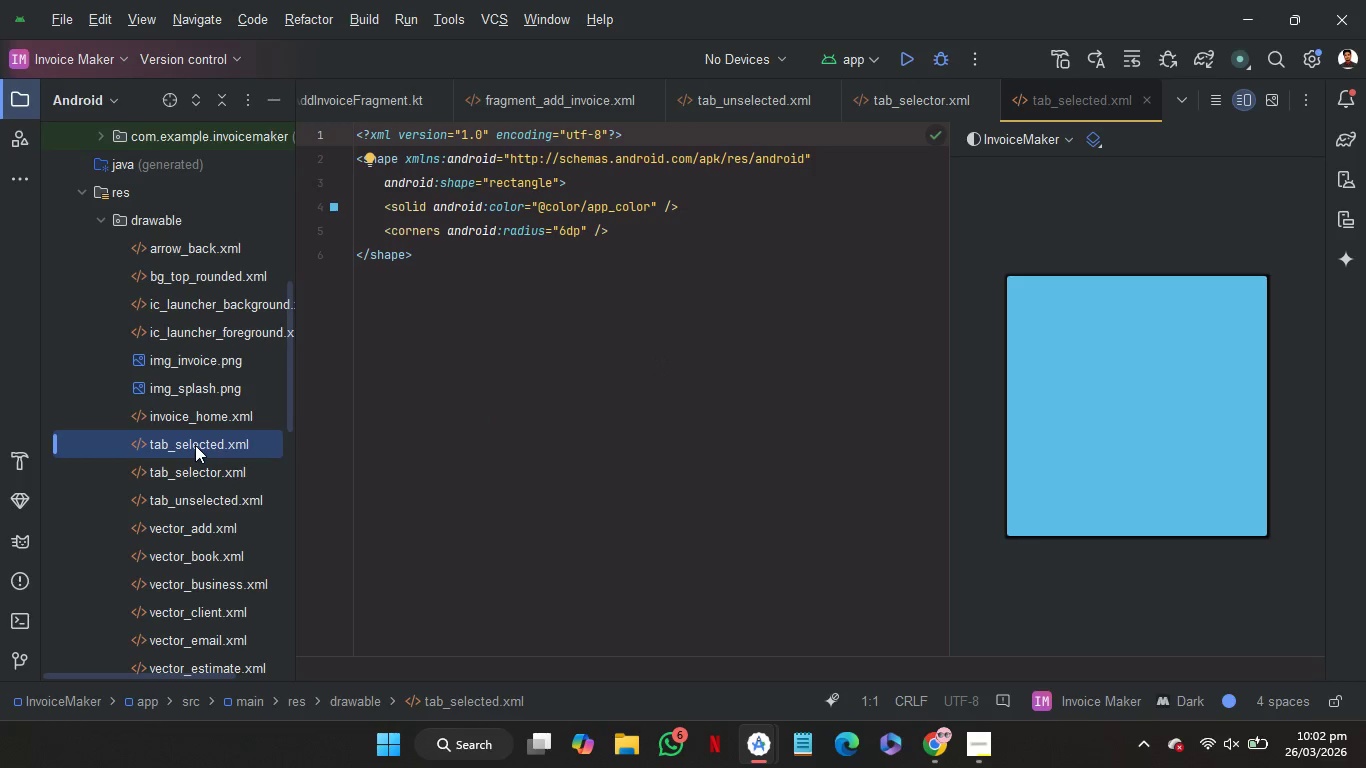 
key(Control+C)
 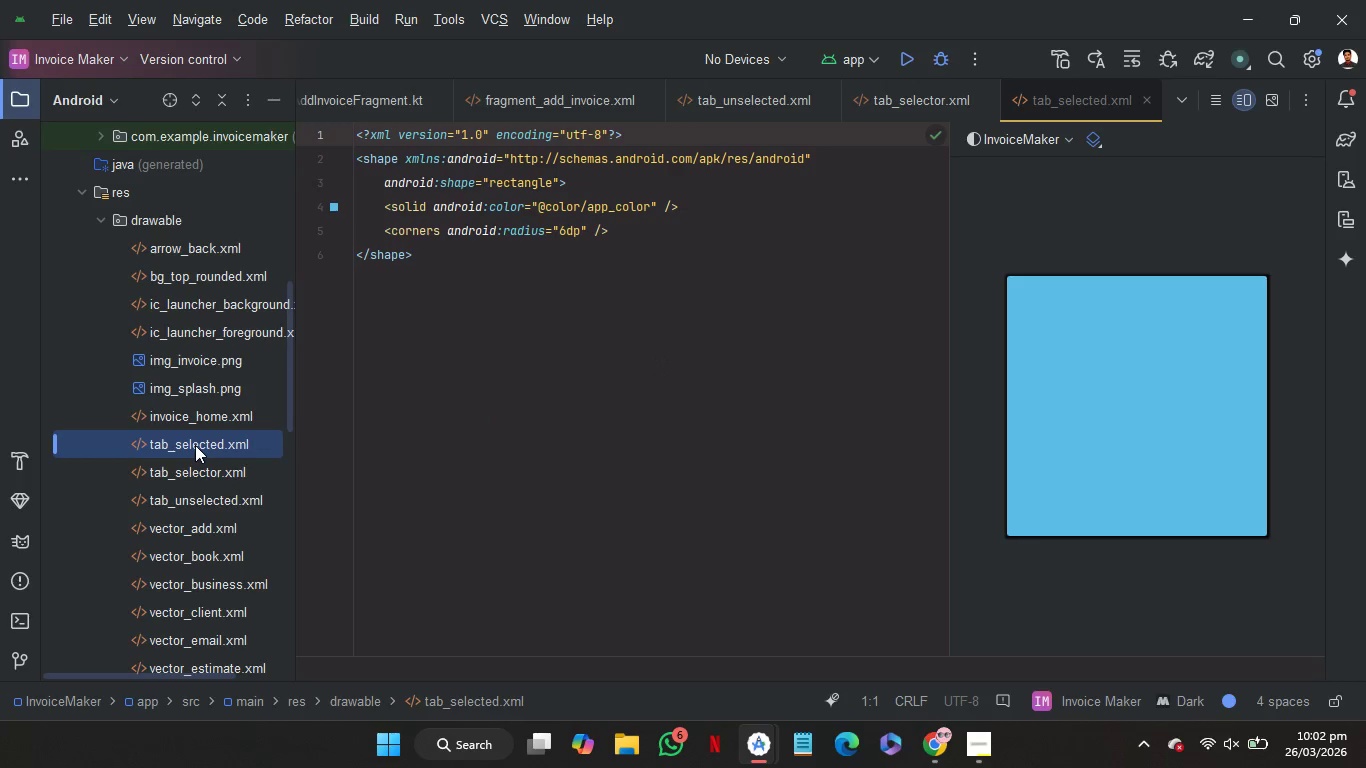 
key(Control+C)
 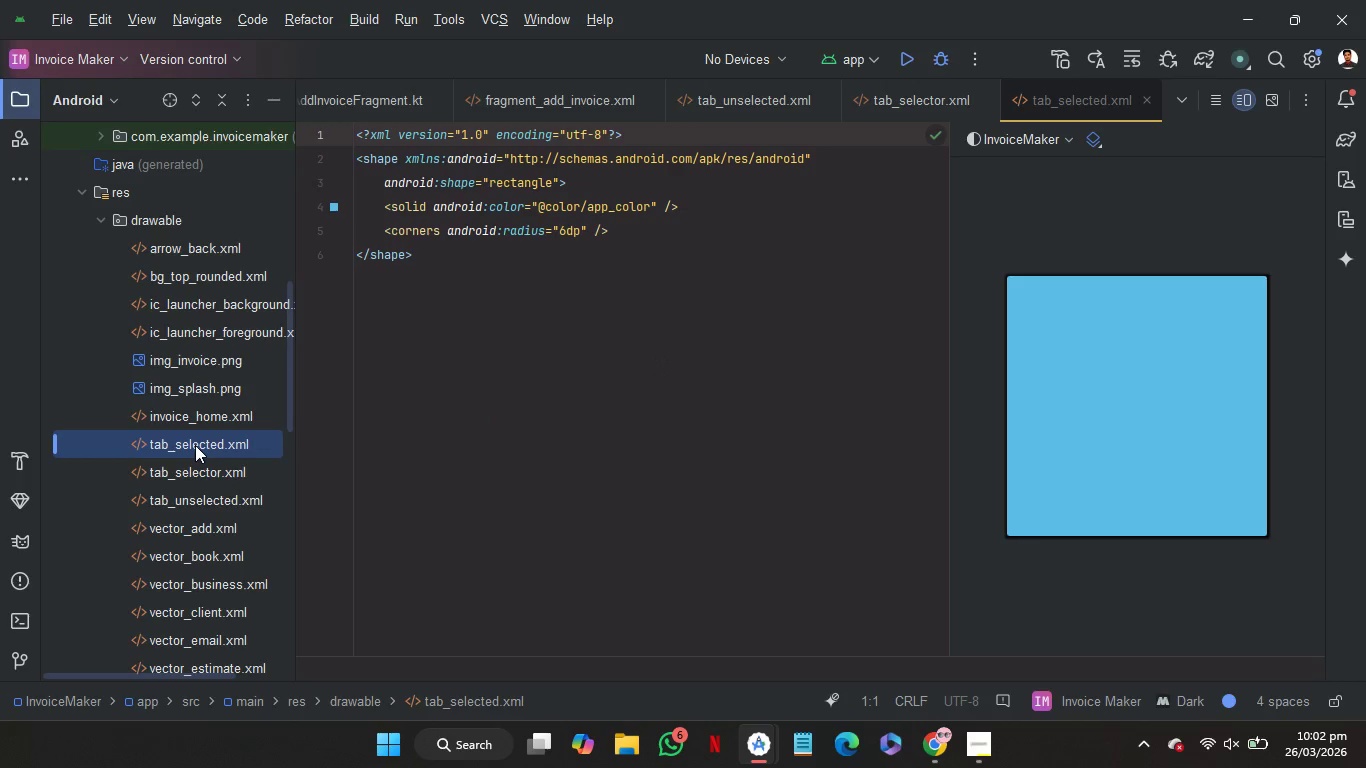 
key(Control+C)
 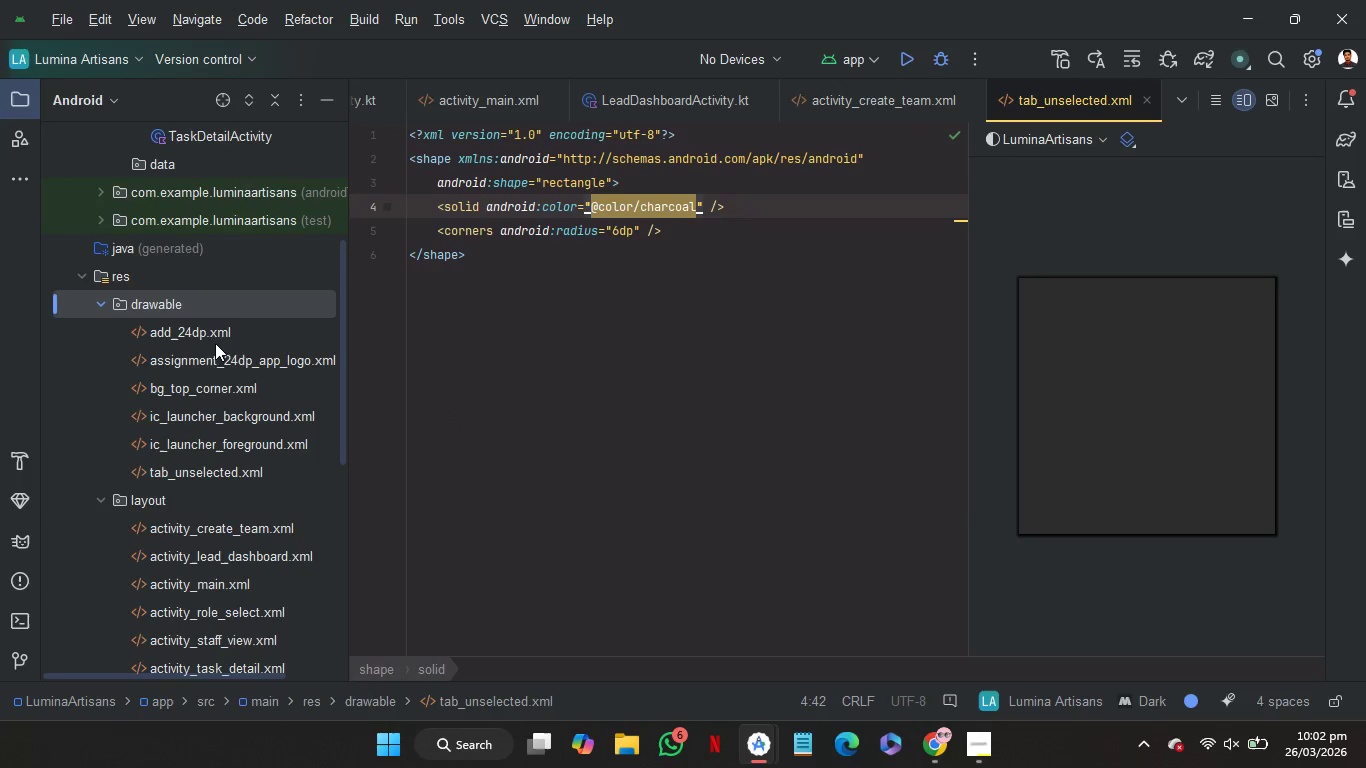 
left_click([222, 306])
 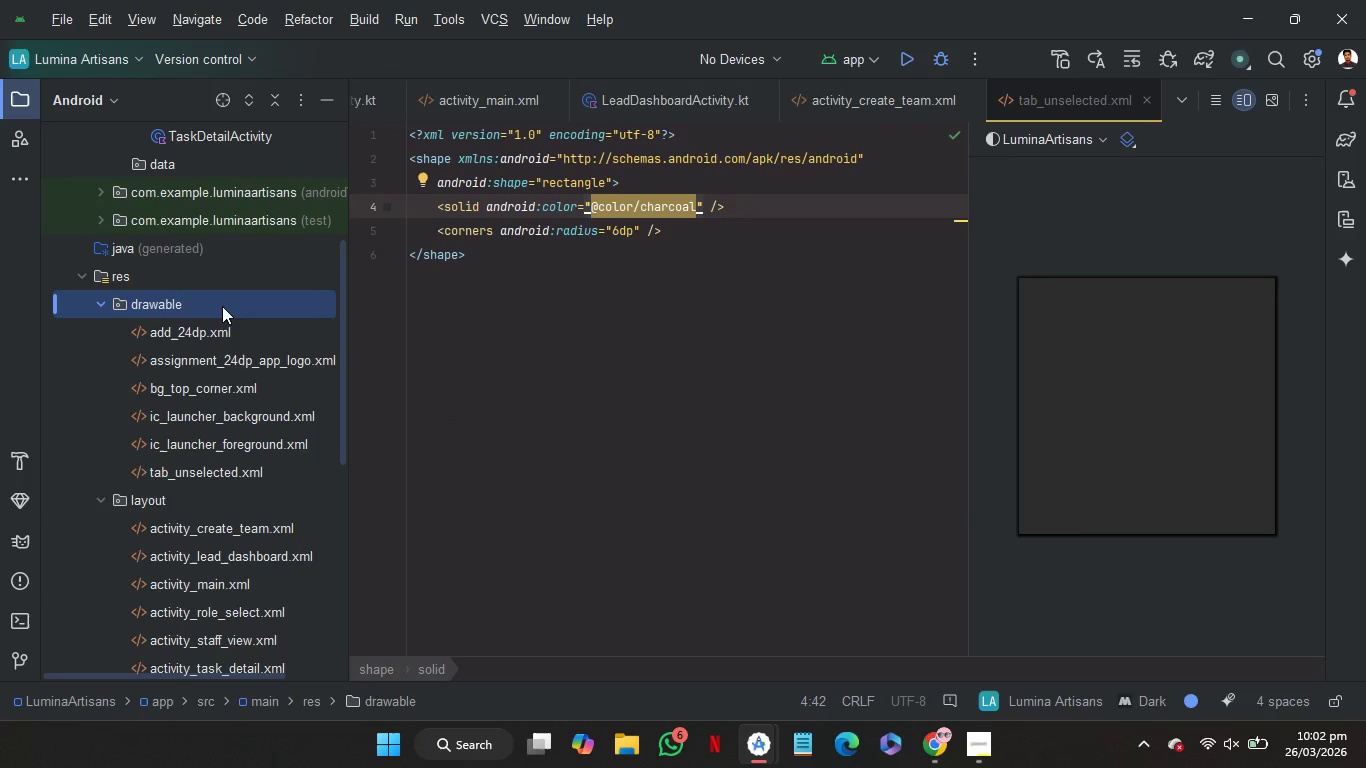 
key(Control+V)
 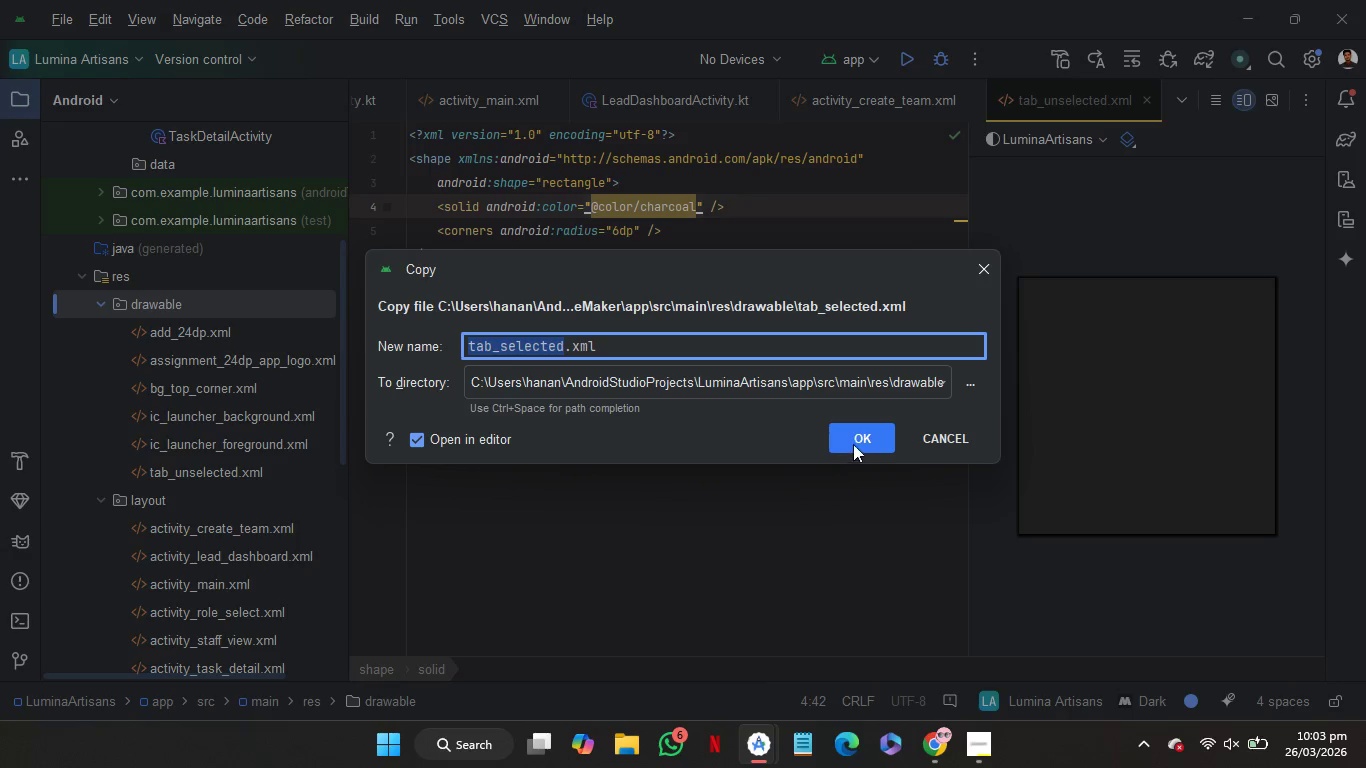 
left_click([857, 435])
 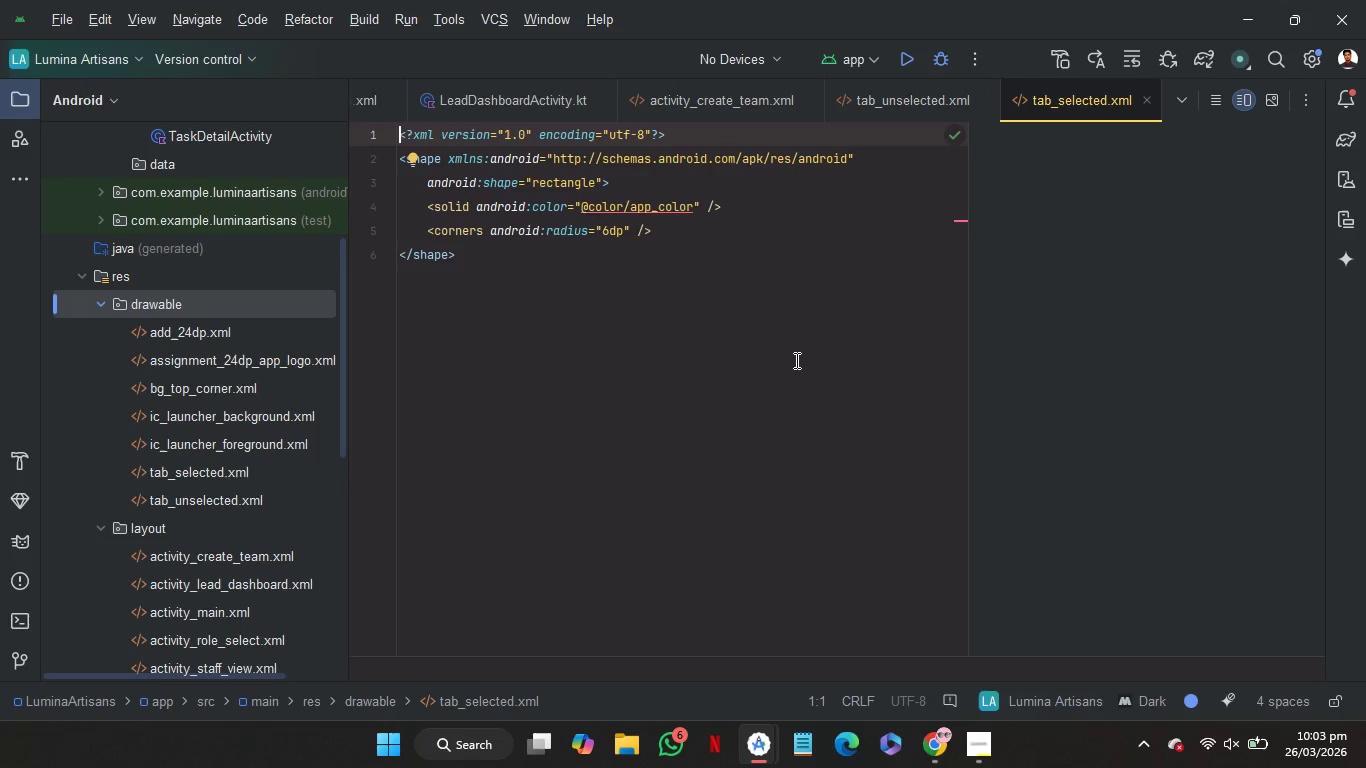 
double_click([654, 208])
 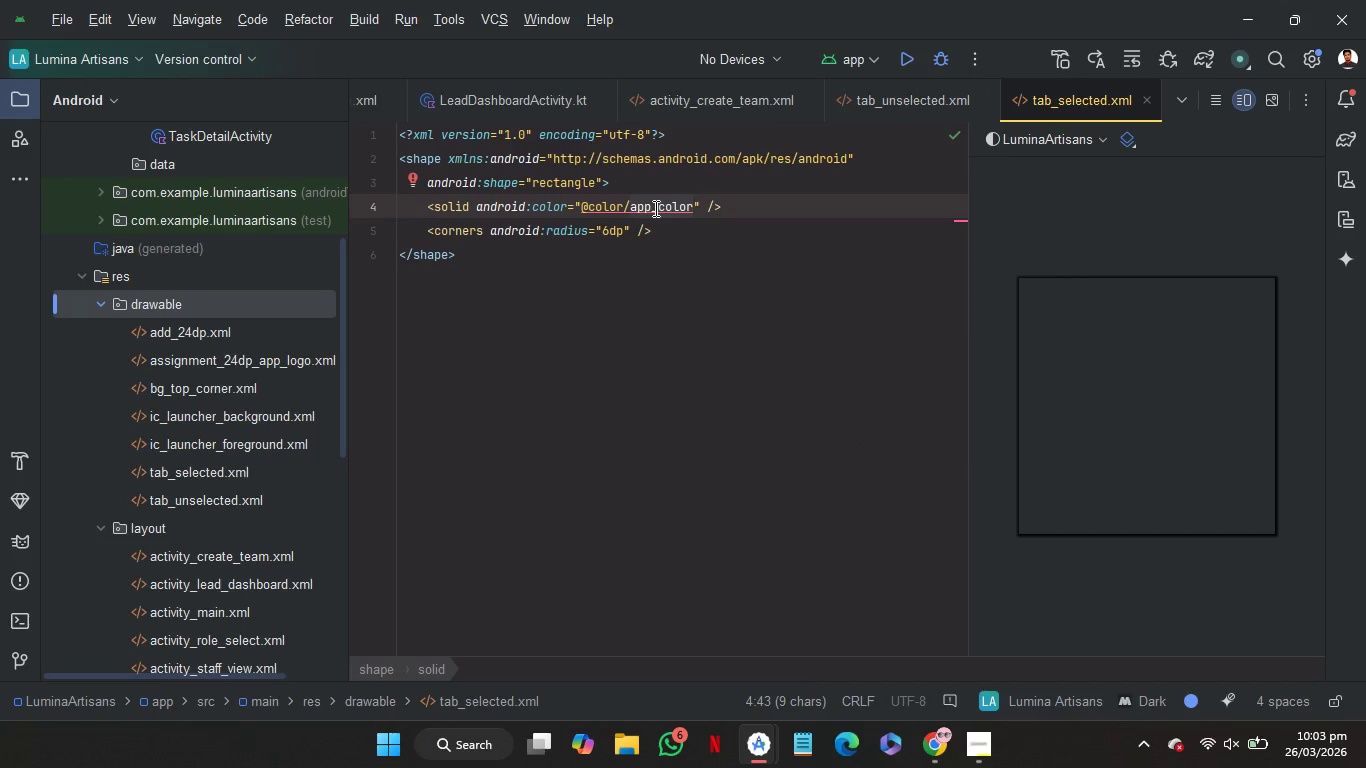 
key(G)
 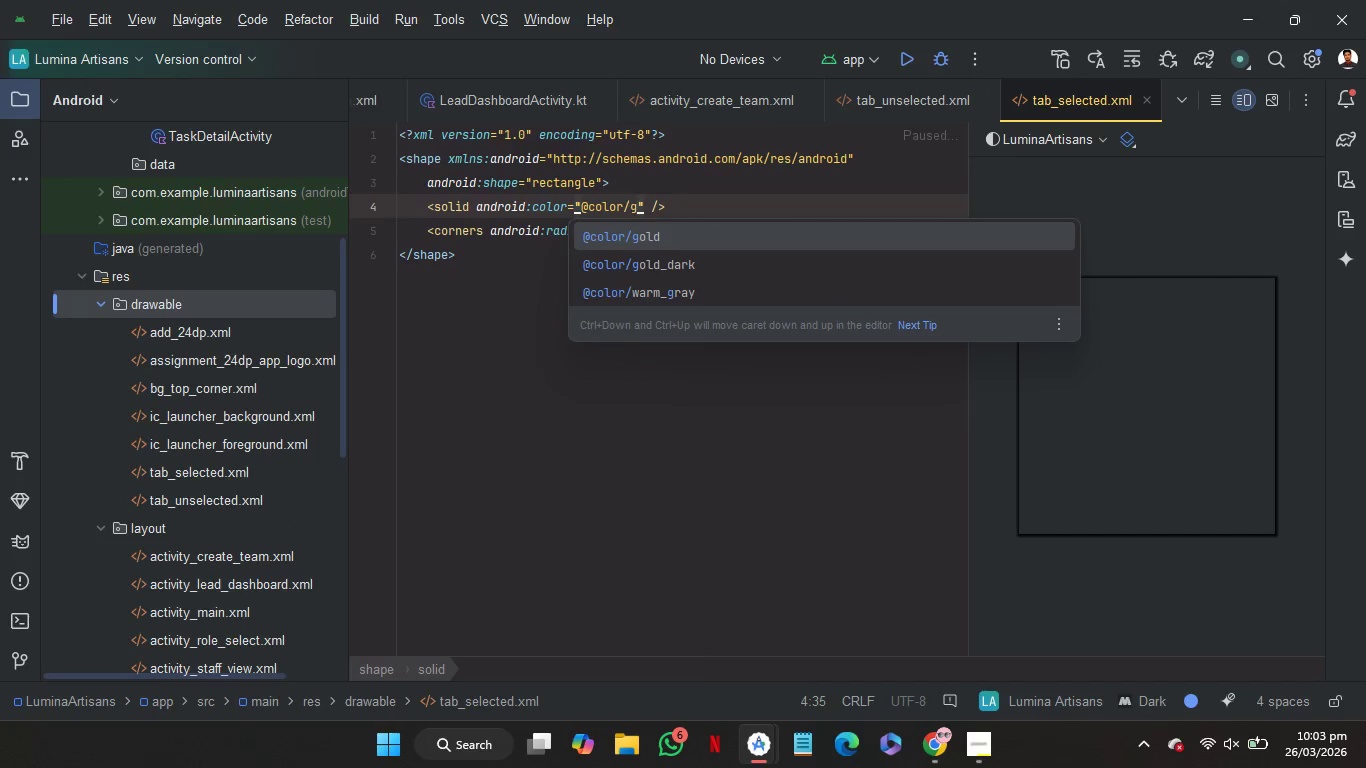 
key(Enter)
 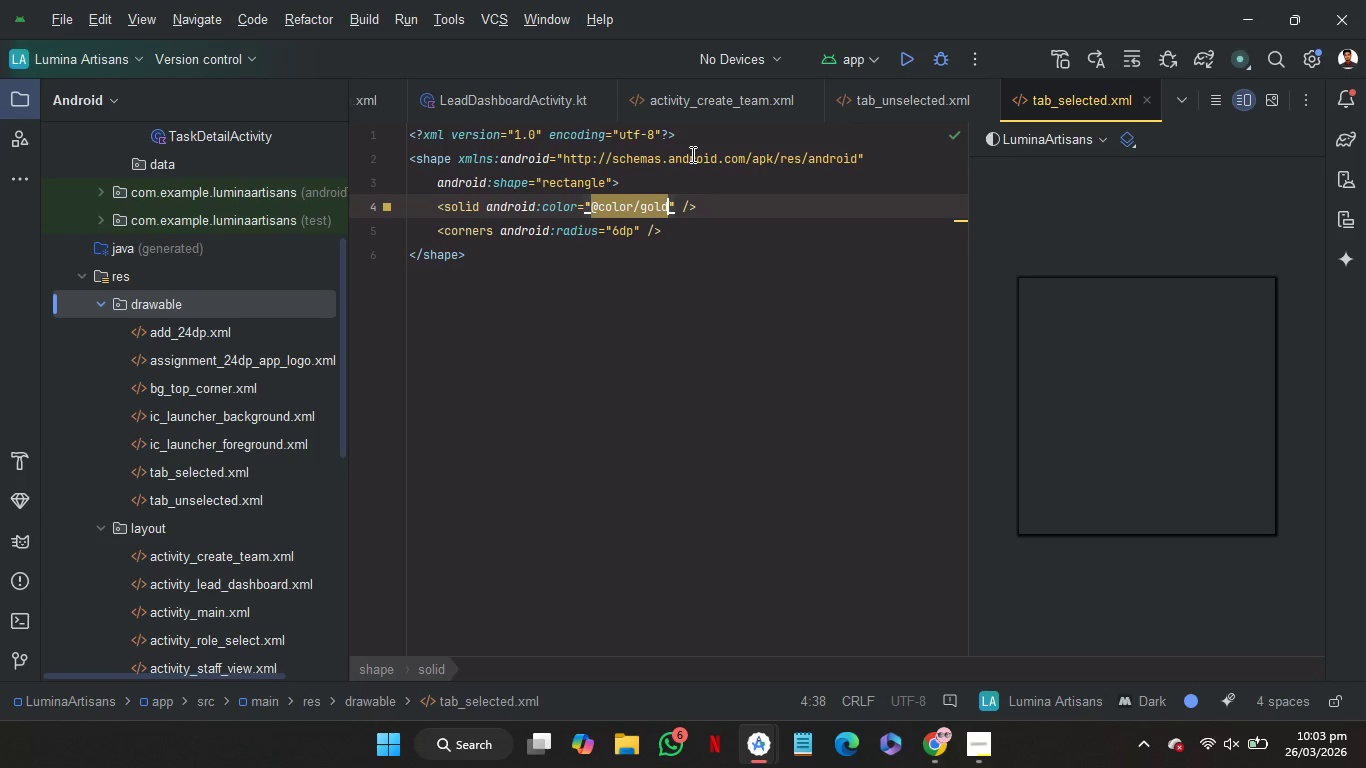 
left_click([752, 101])
 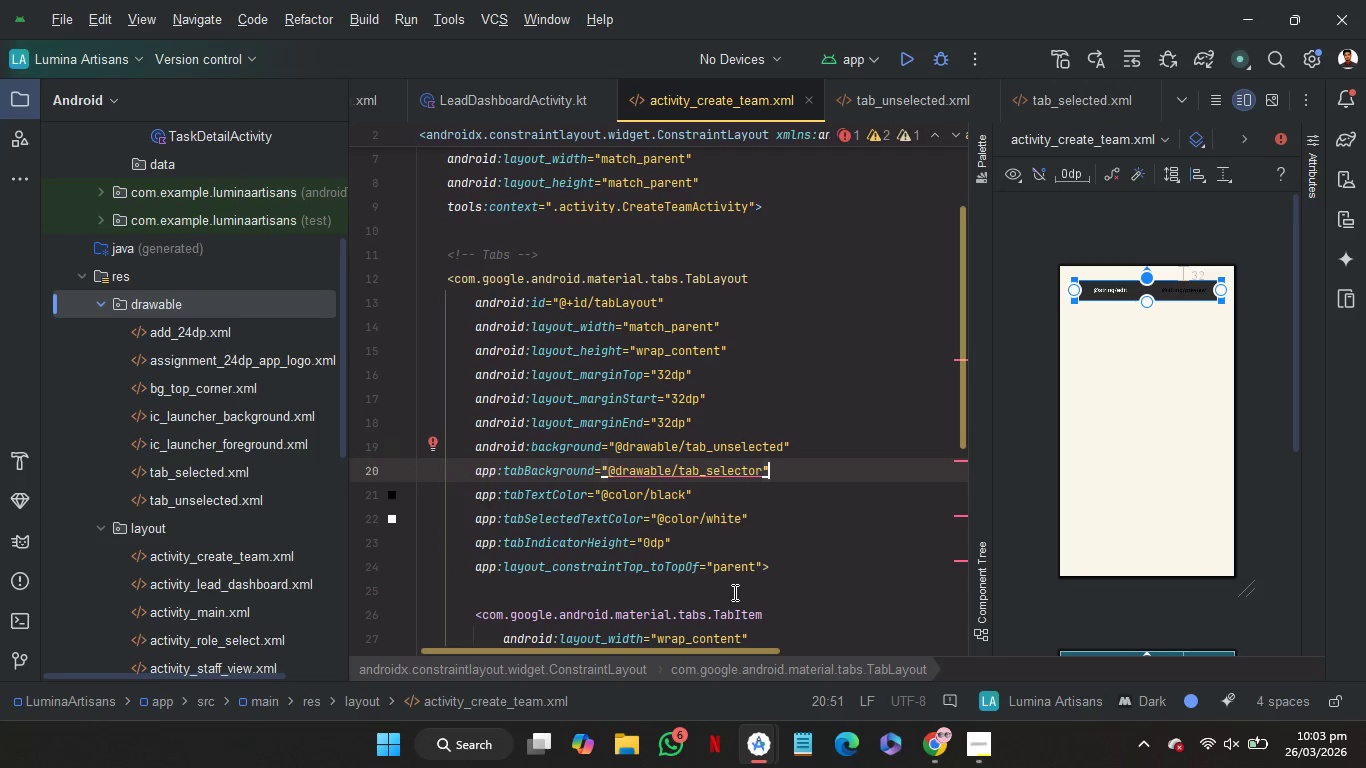 
wait(14.12)
 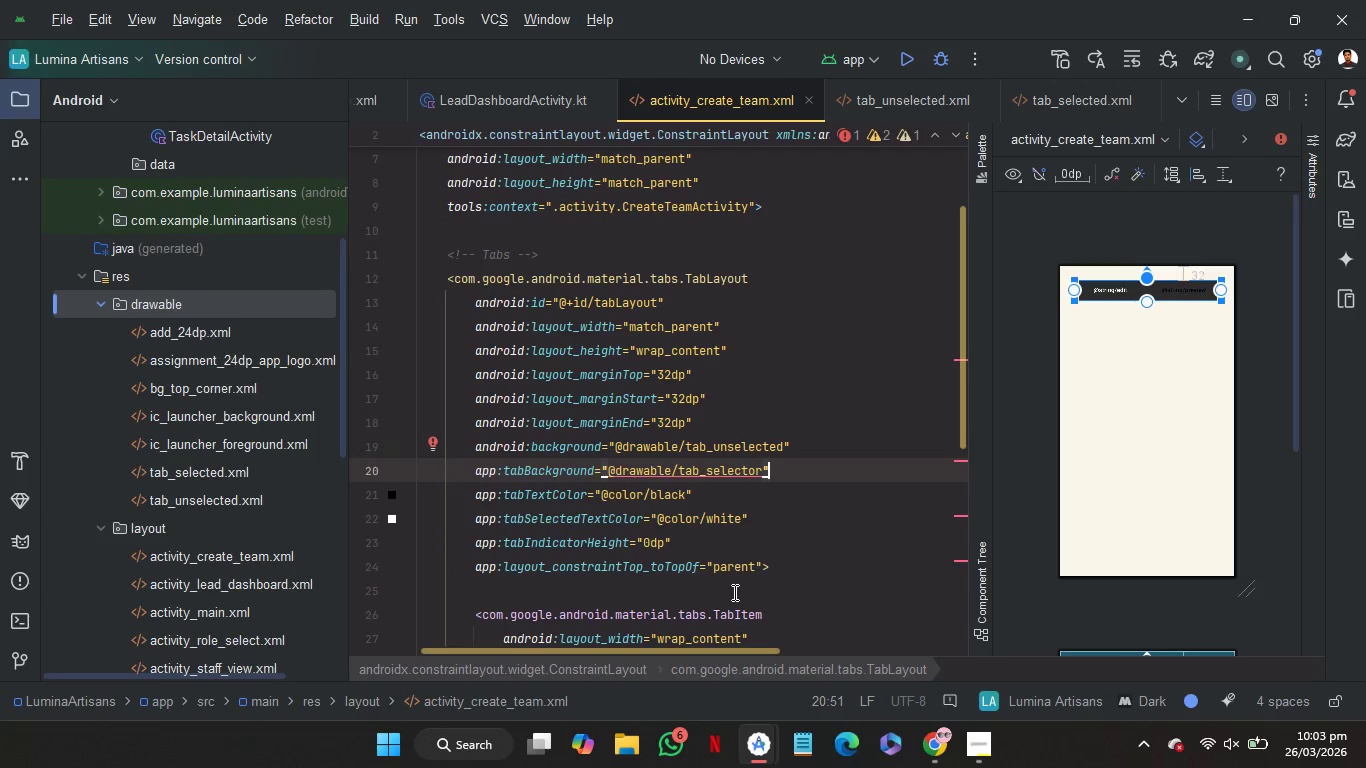 
double_click([195, 473])
 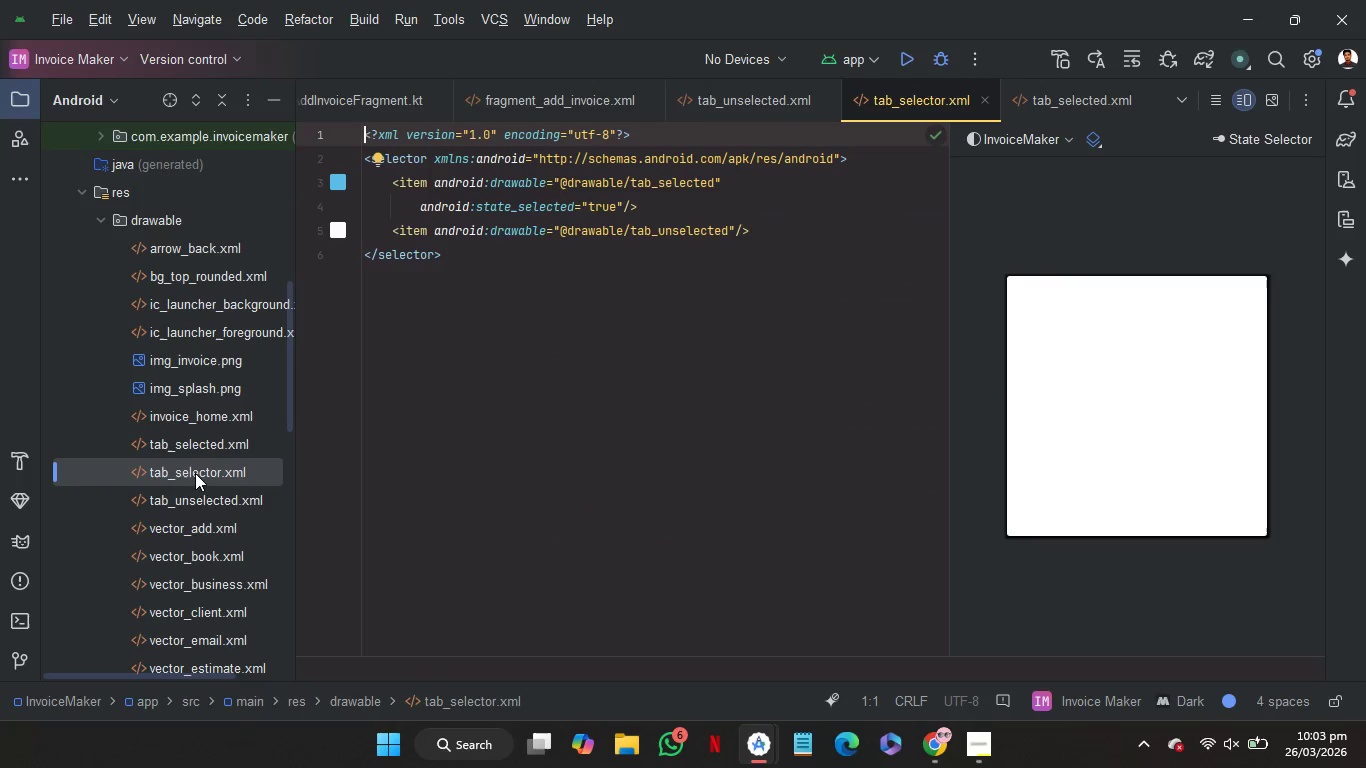 
left_click([195, 473])
 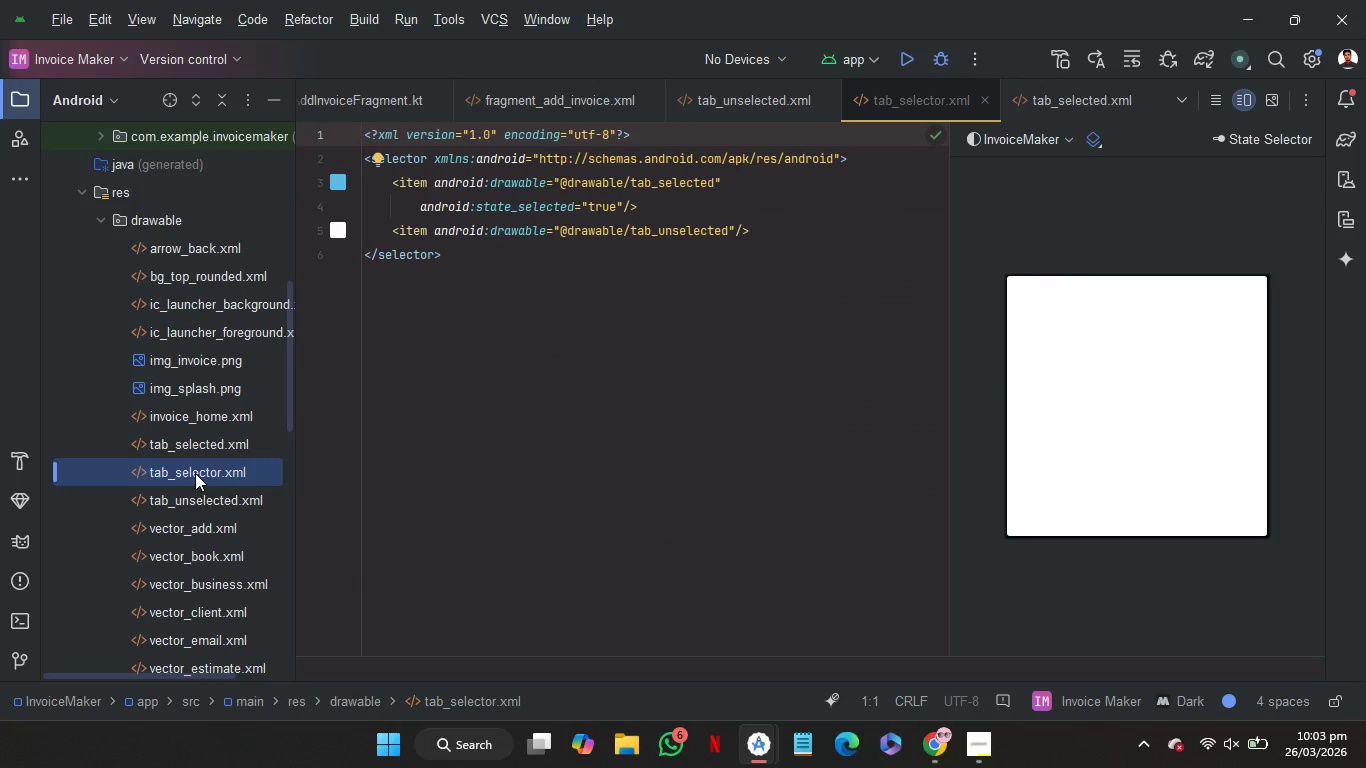 
key(Control+C)
 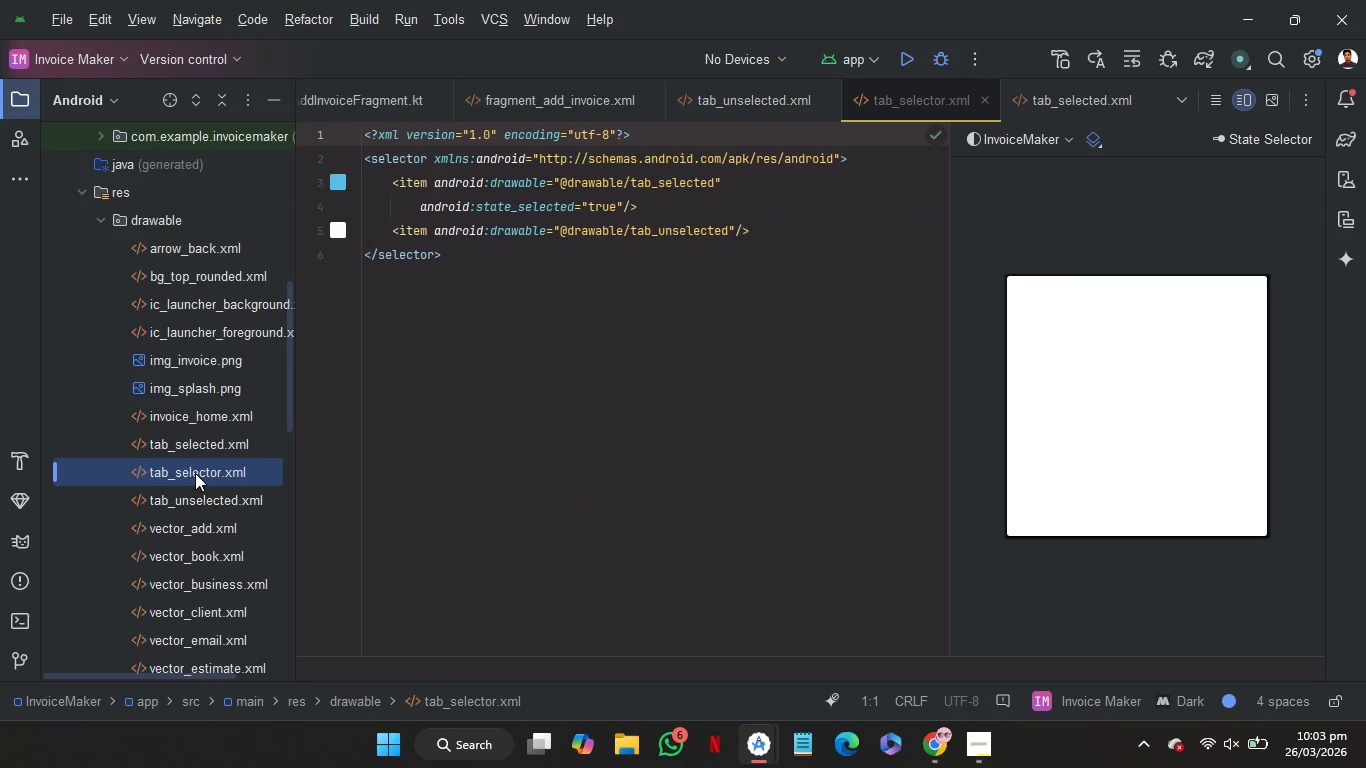 
key(Control+C)
 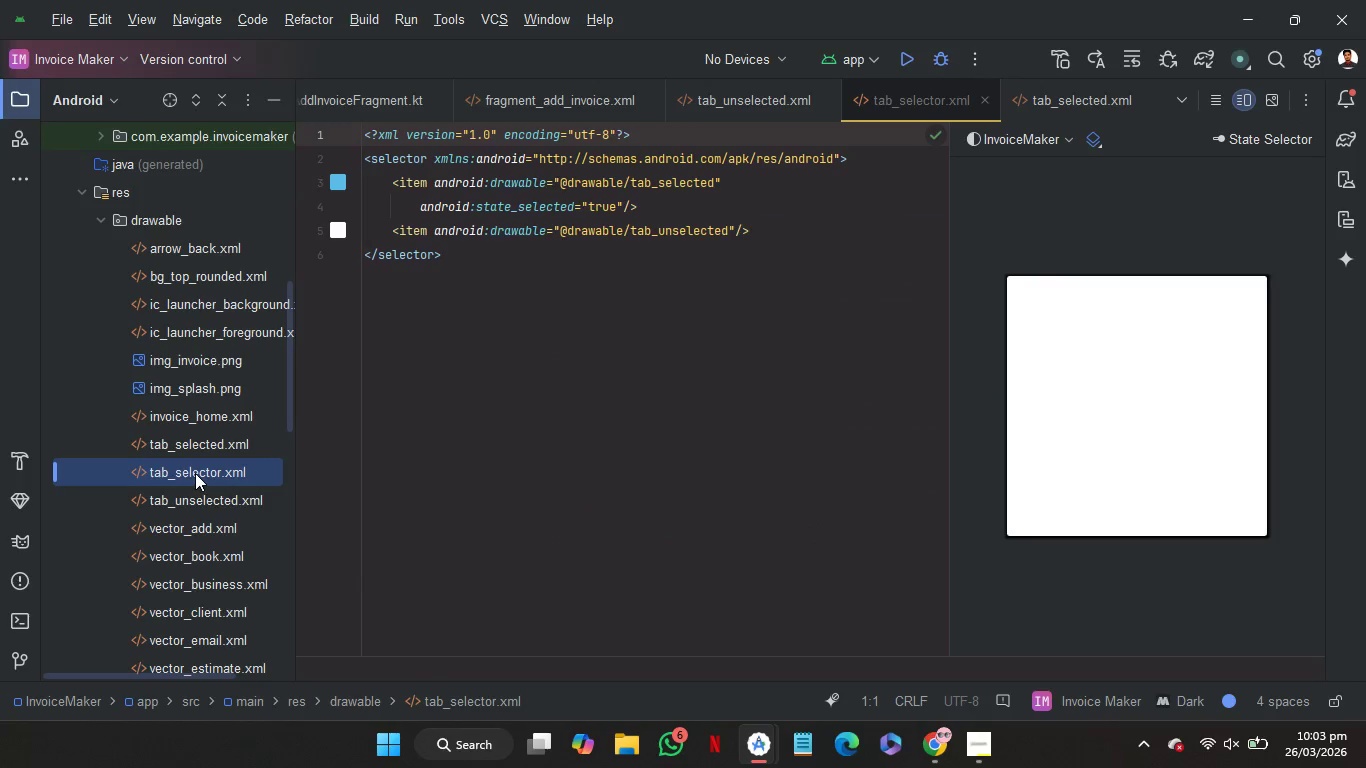 
key(Control+C)
 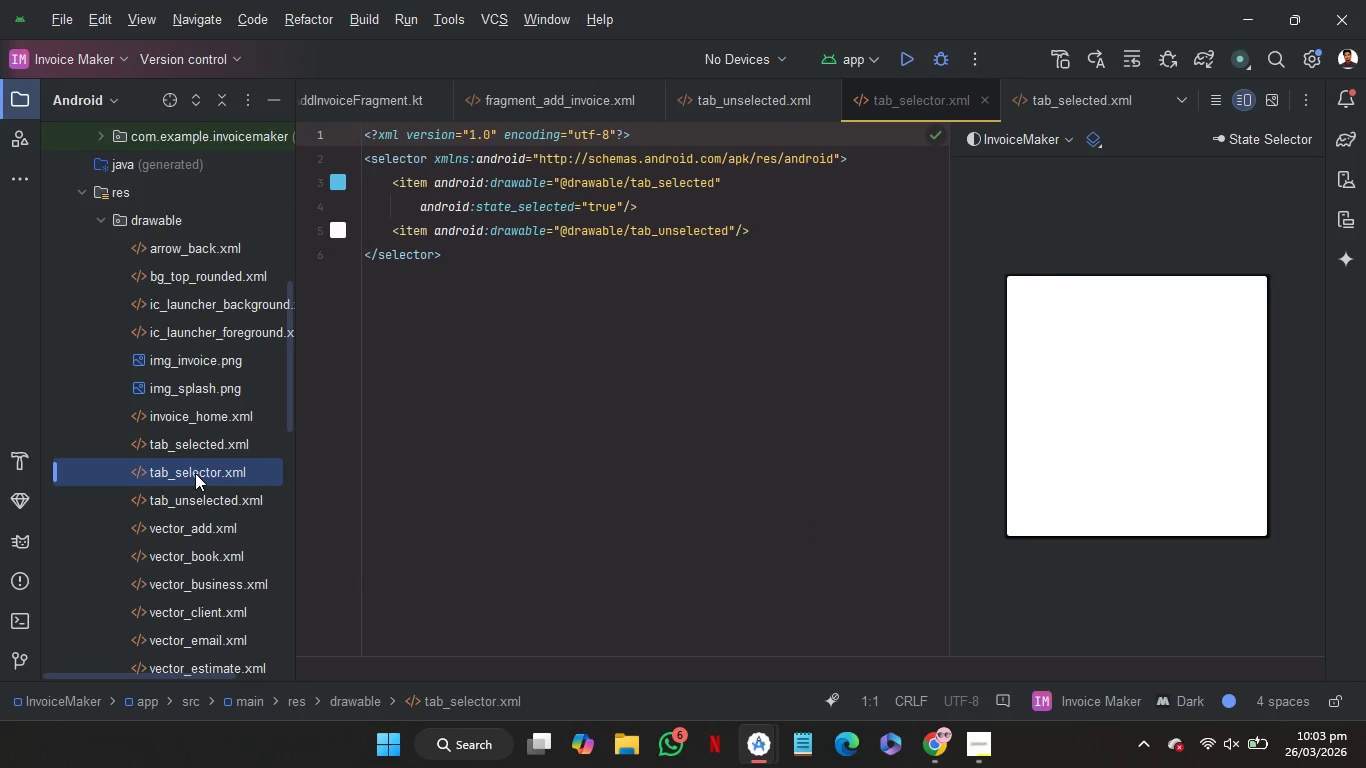 
mouse_move([466, 397])
 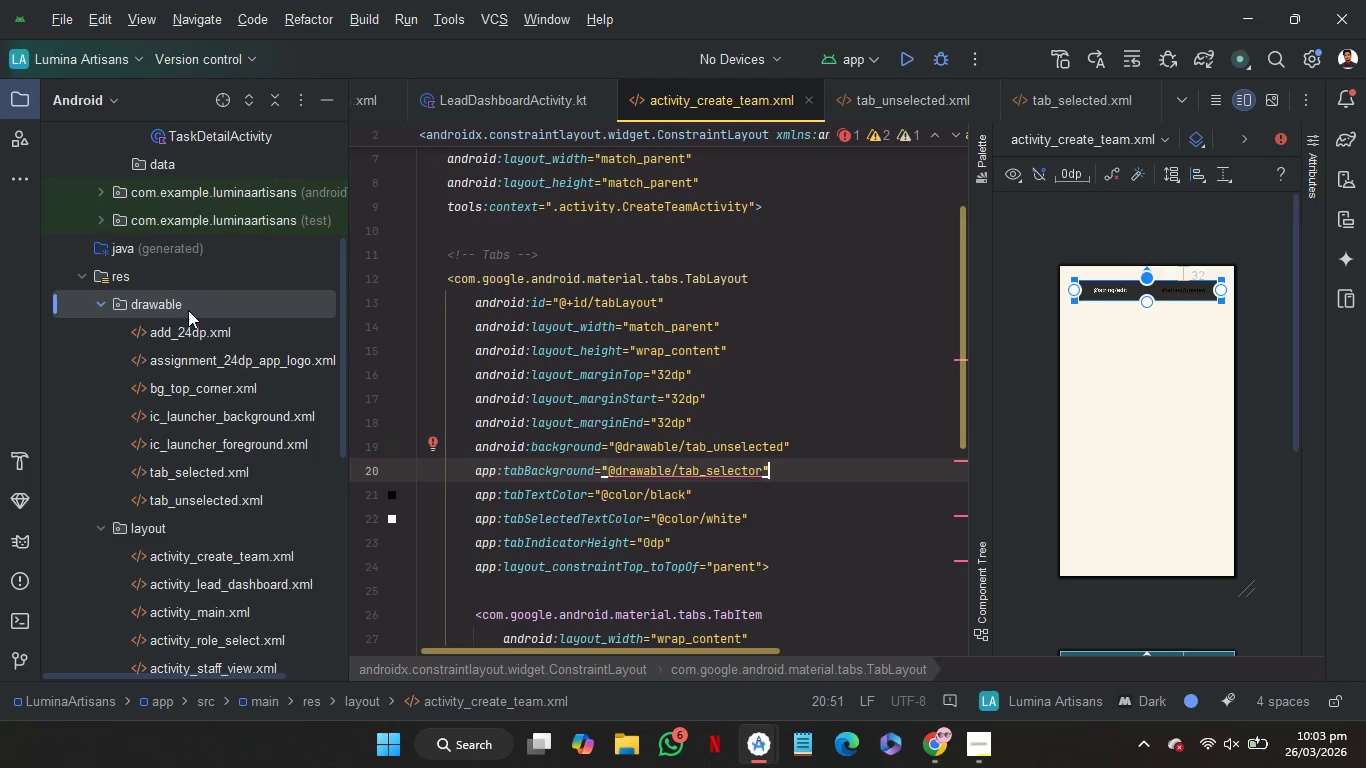 
left_click([189, 307])
 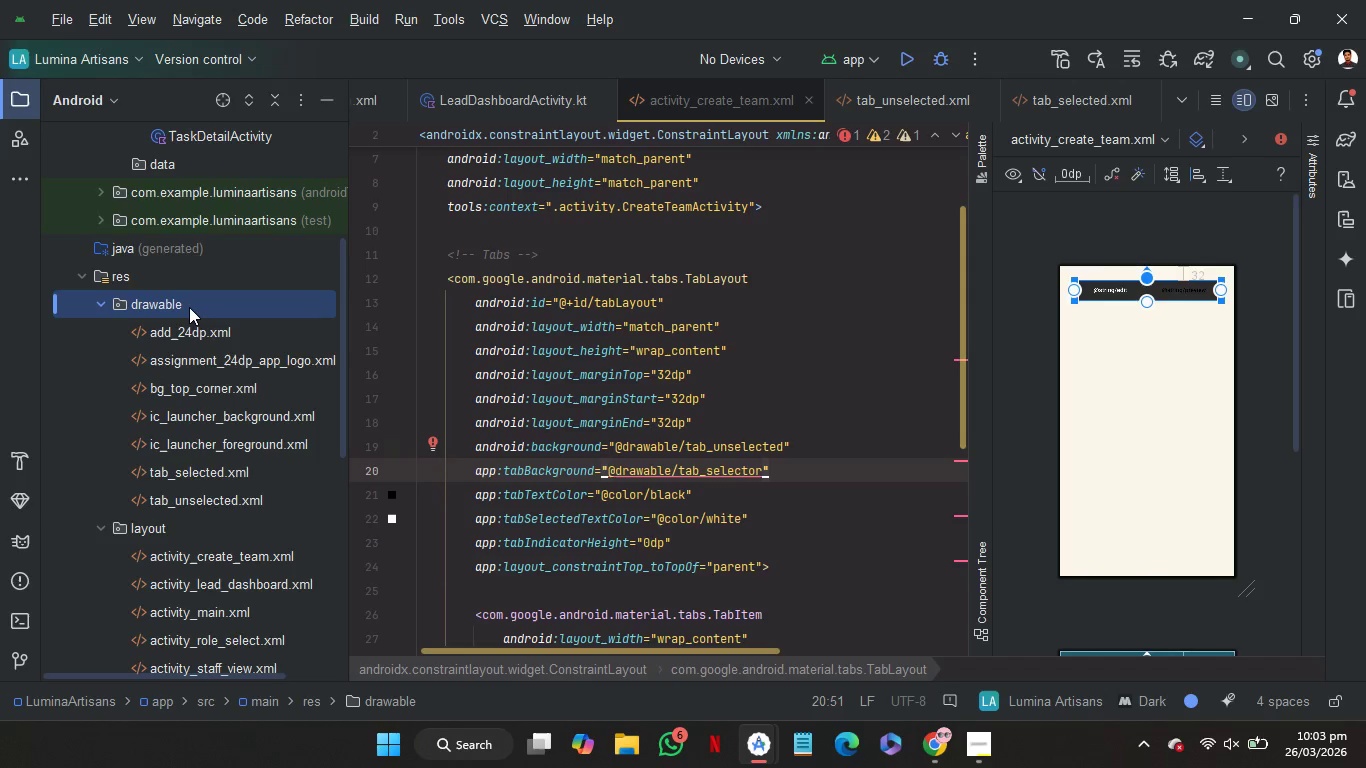 
key(Control+V)
 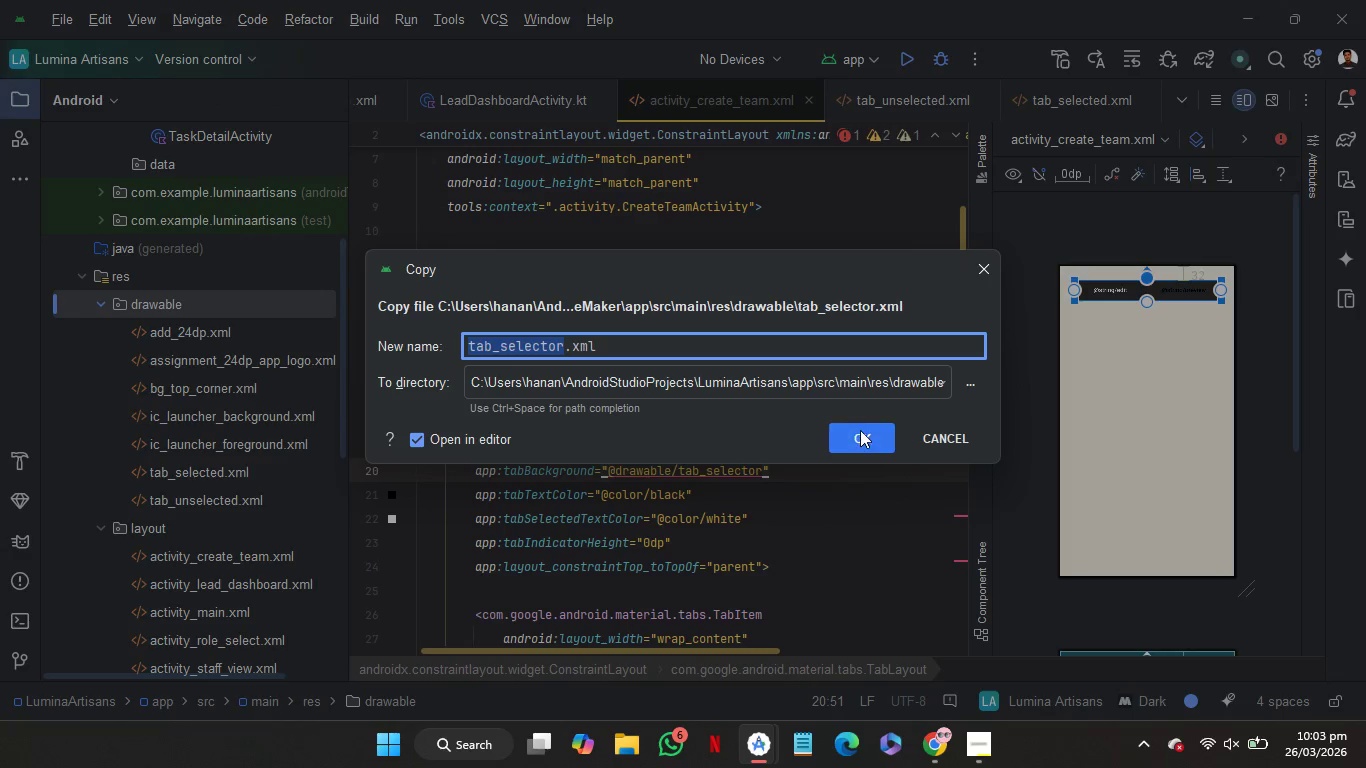 
left_click([860, 430])
 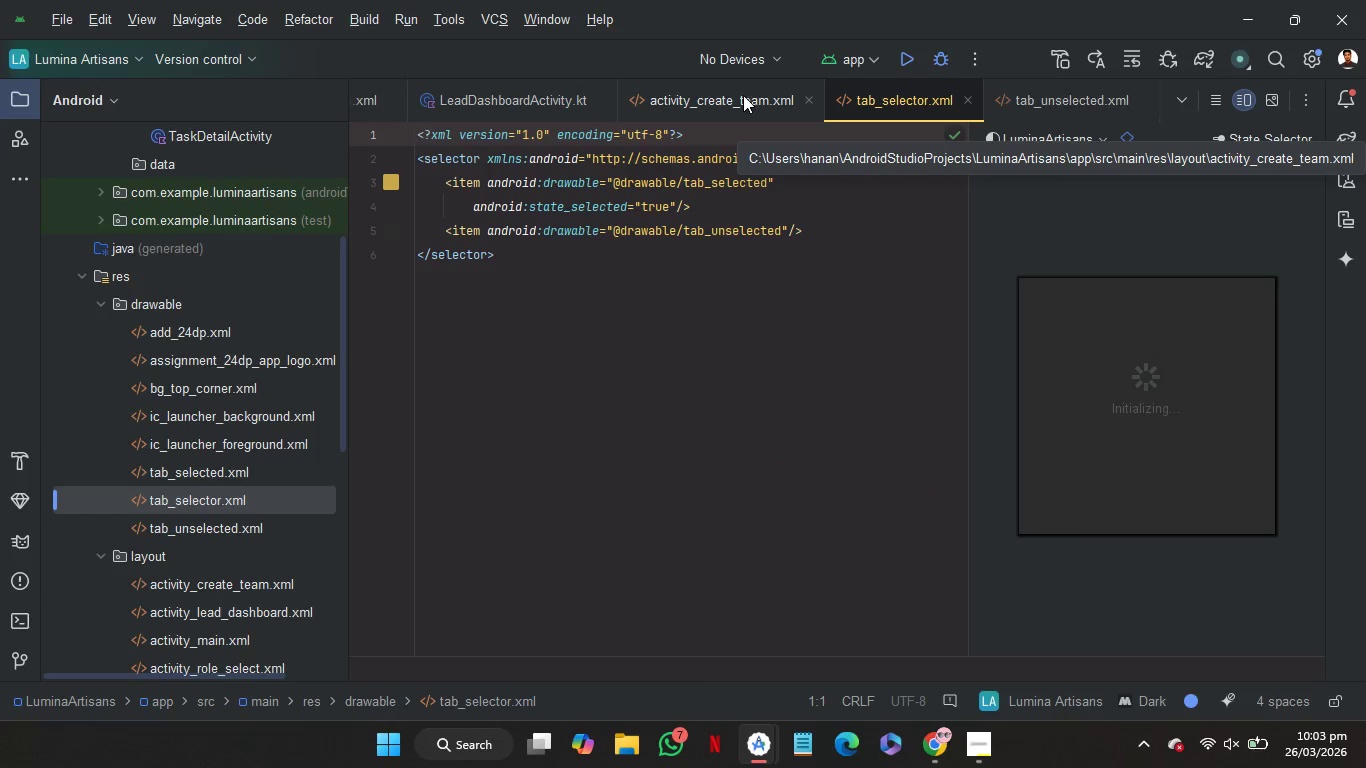 
left_click([741, 102])
 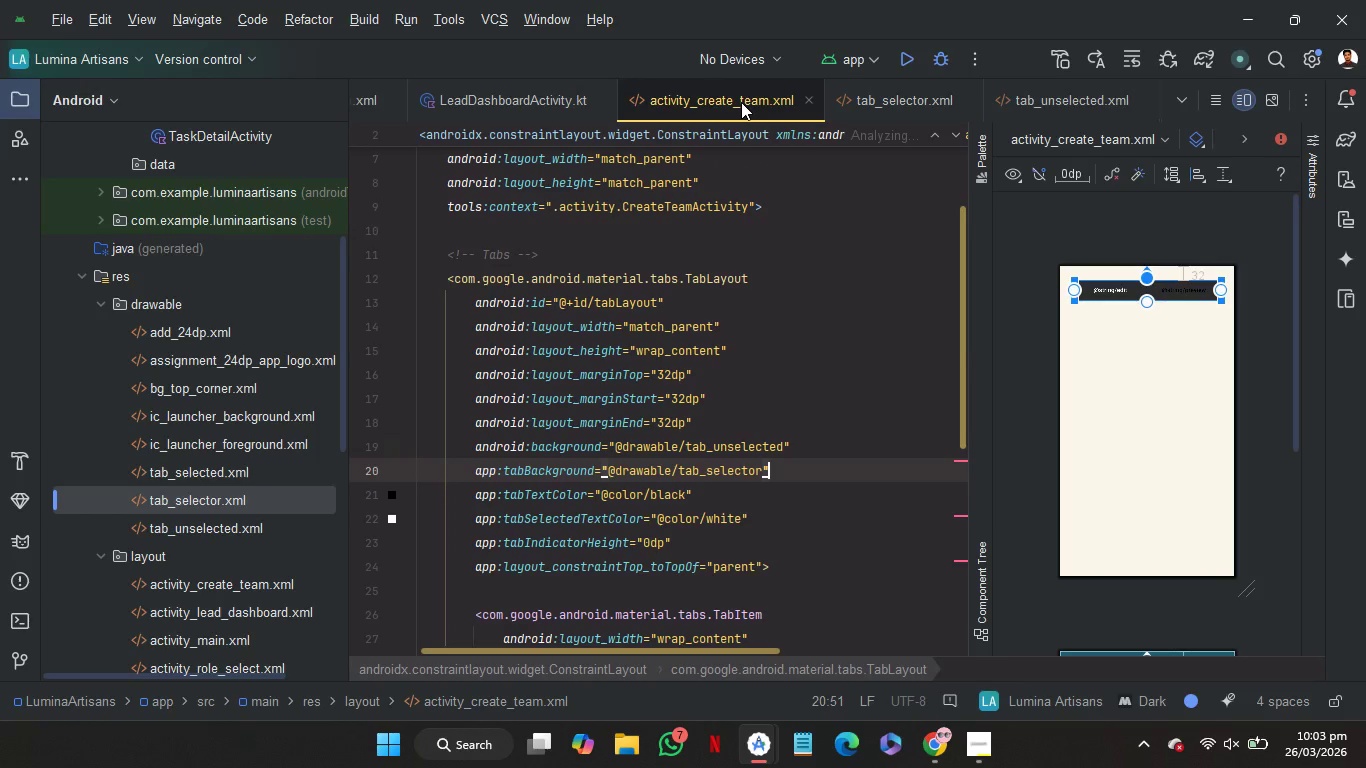 
left_click([638, 242])
 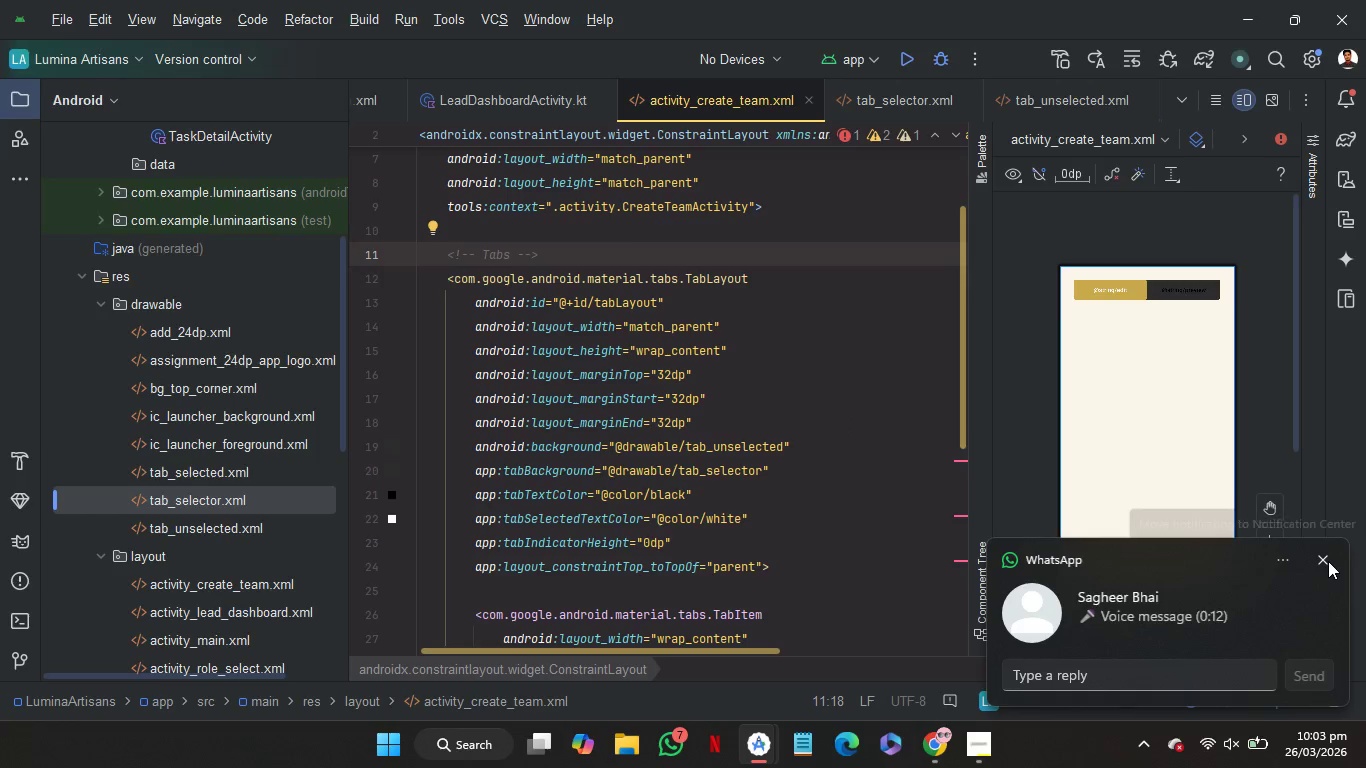 
left_click([1328, 561])
 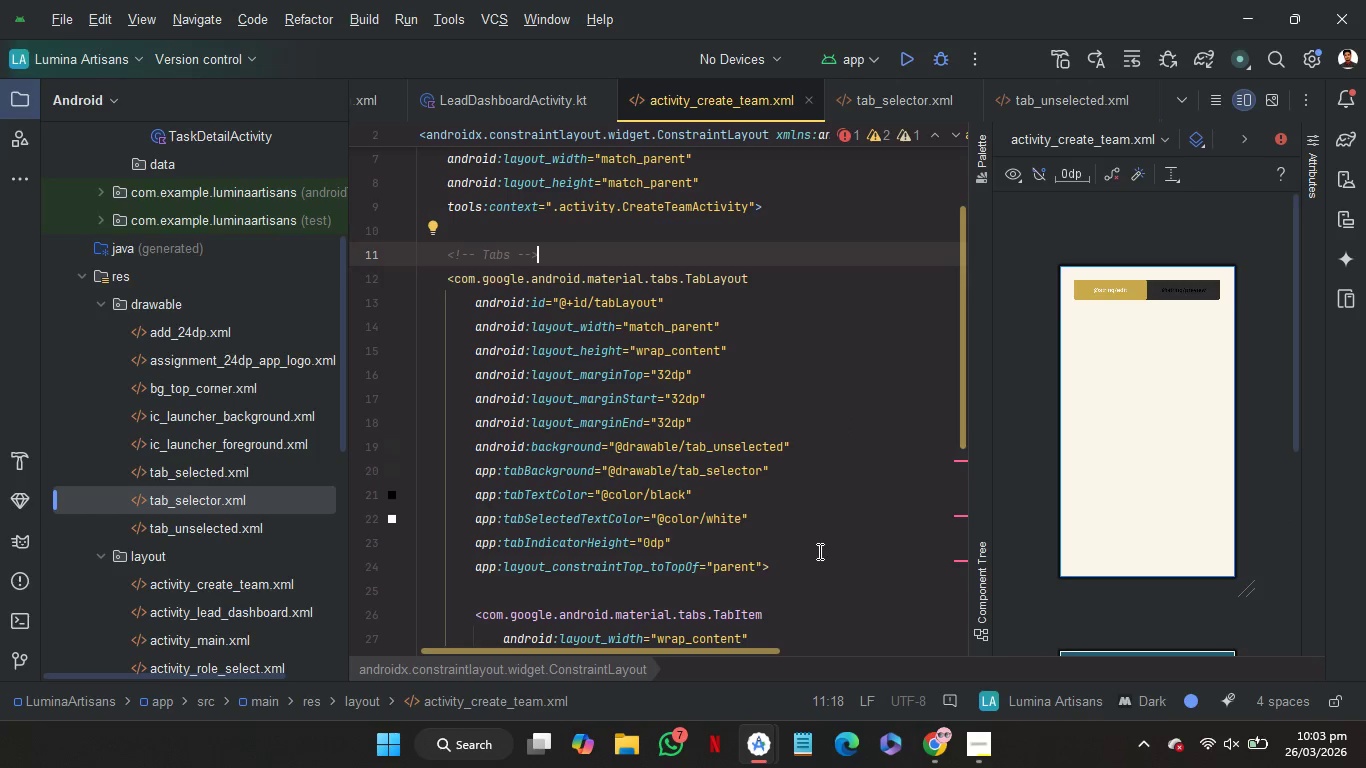 
scroll: coordinate [858, 570], scroll_direction: down, amount: 2.0
 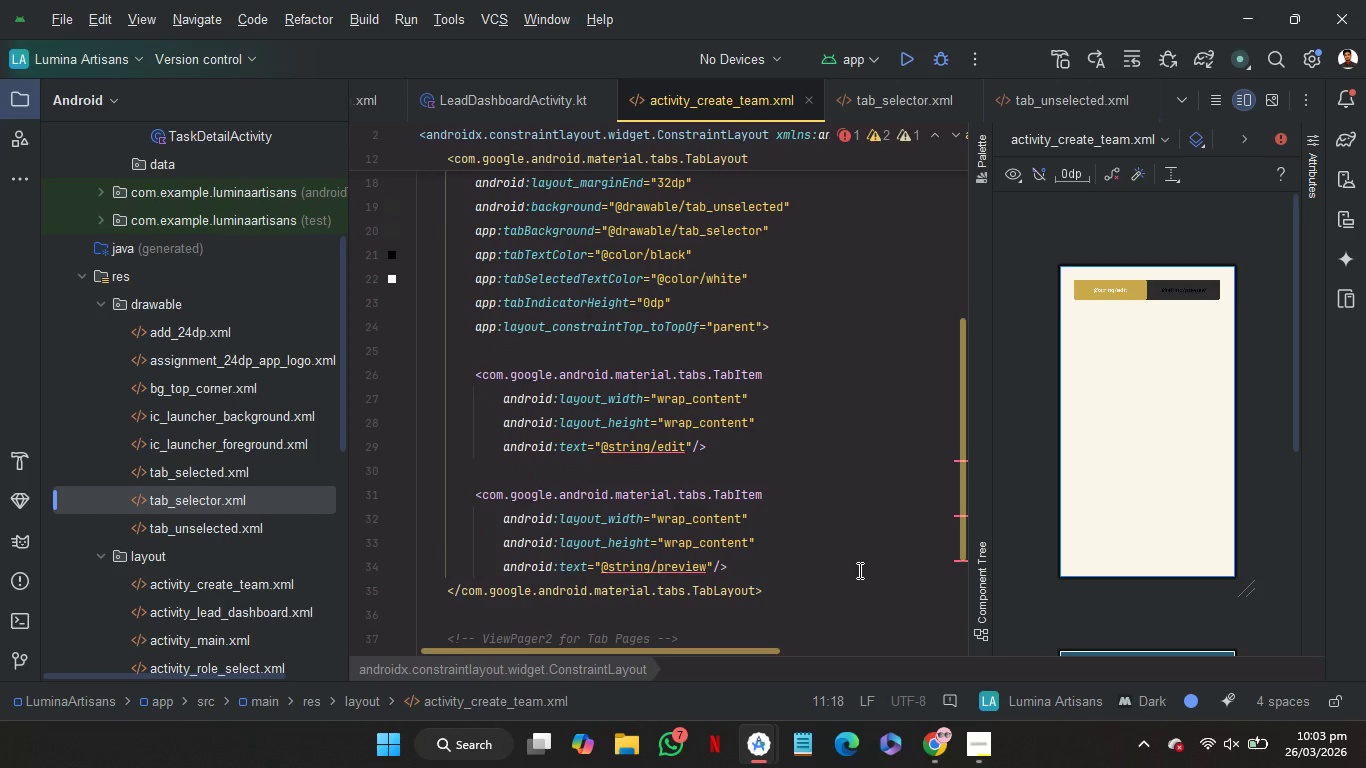 
wait(6.12)
 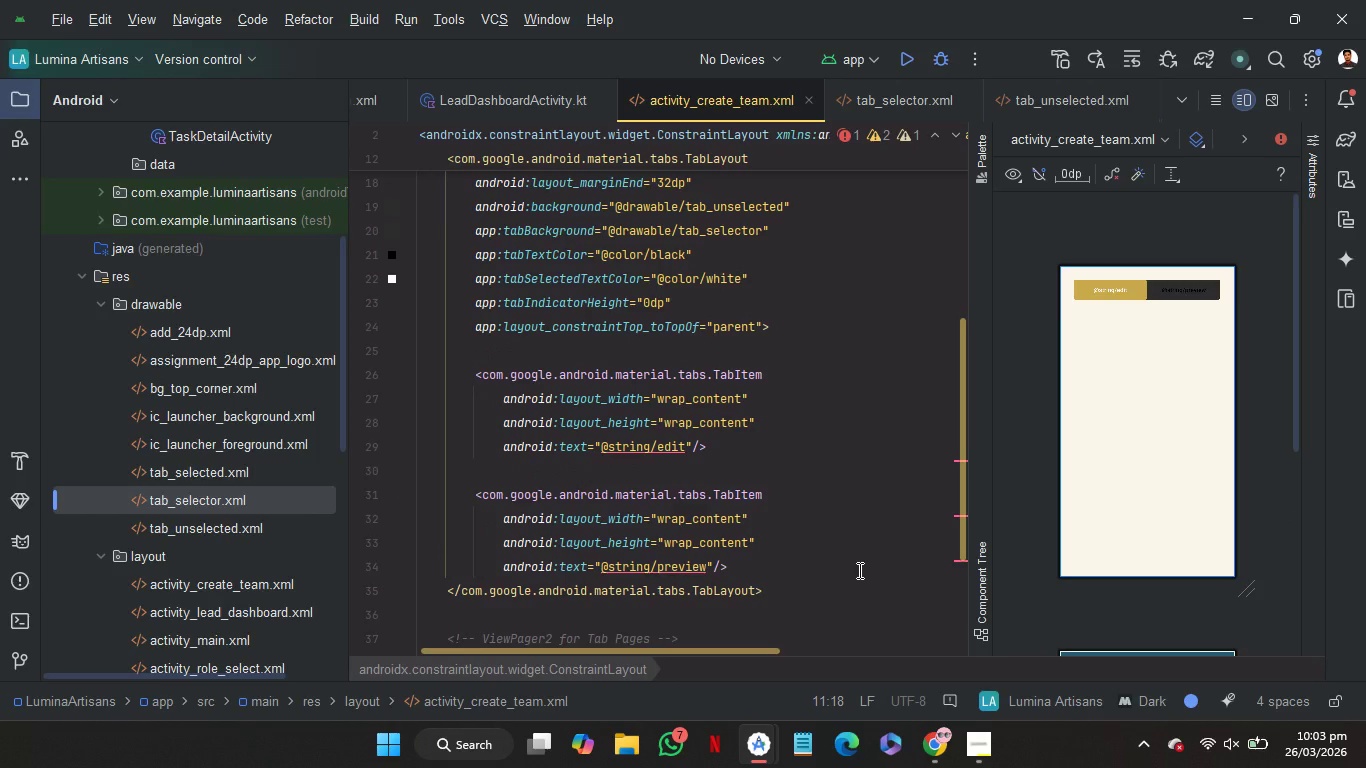 
left_click([976, 744])